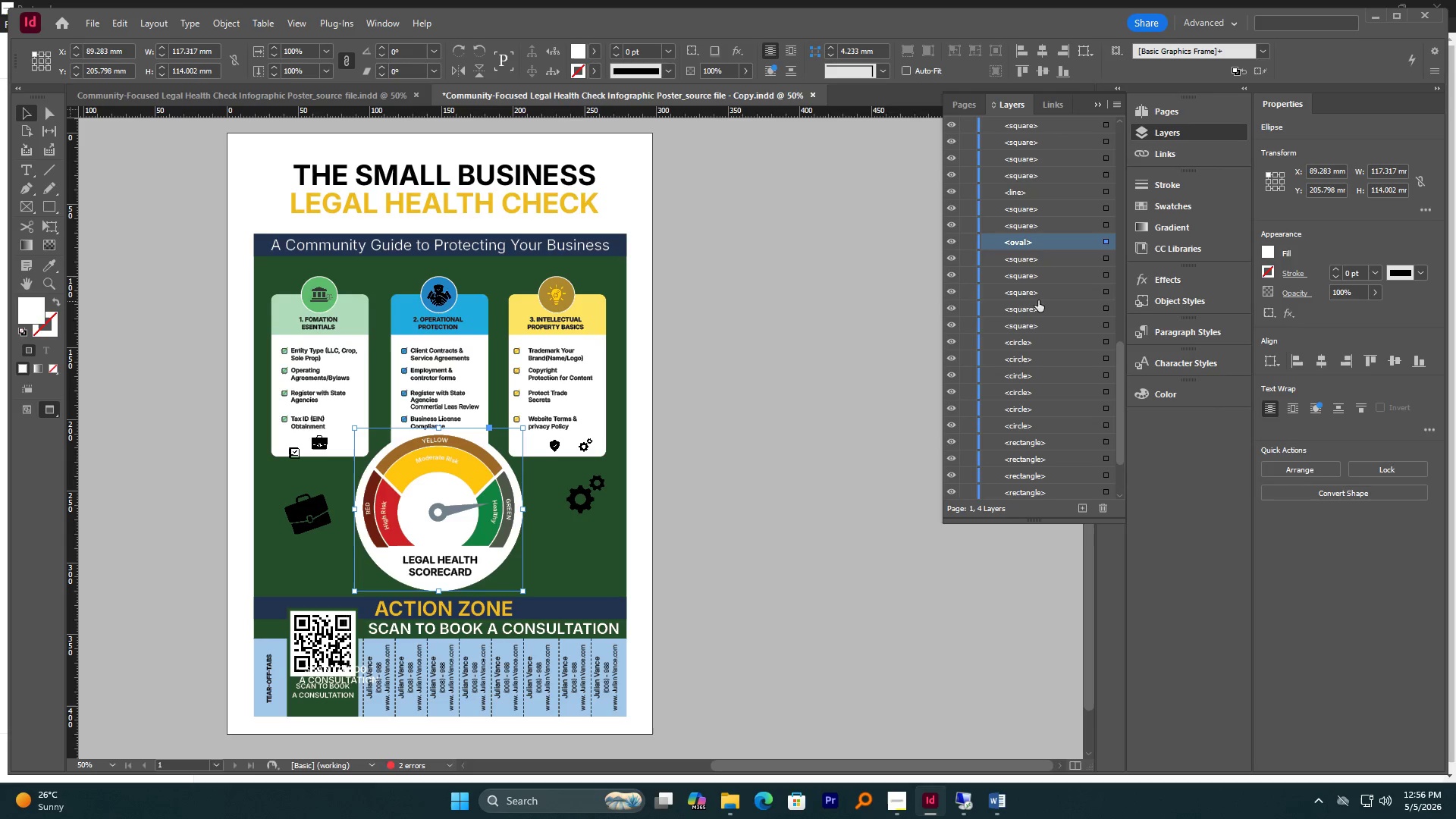 
left_click([1037, 298])
 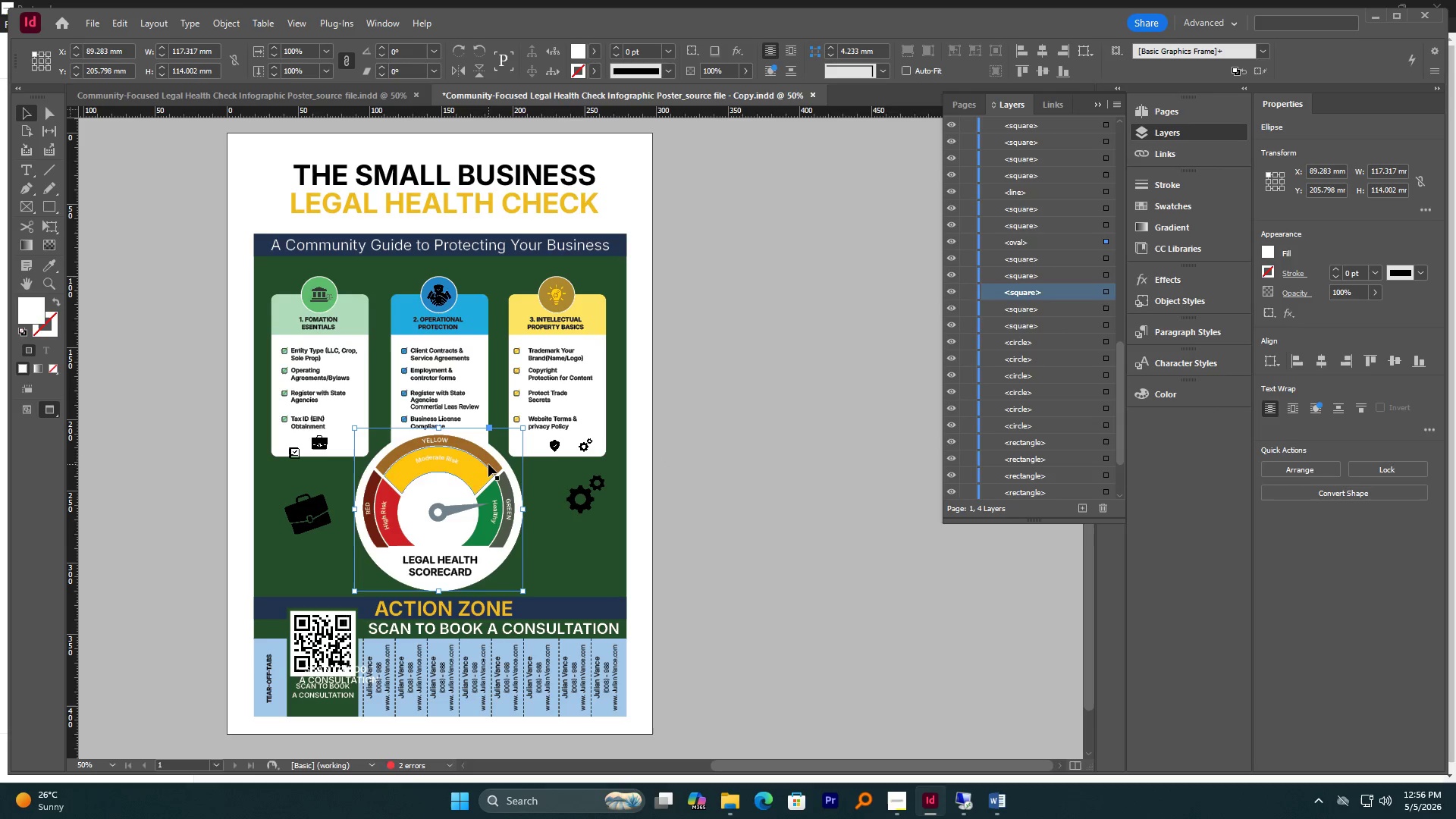 
left_click([491, 459])
 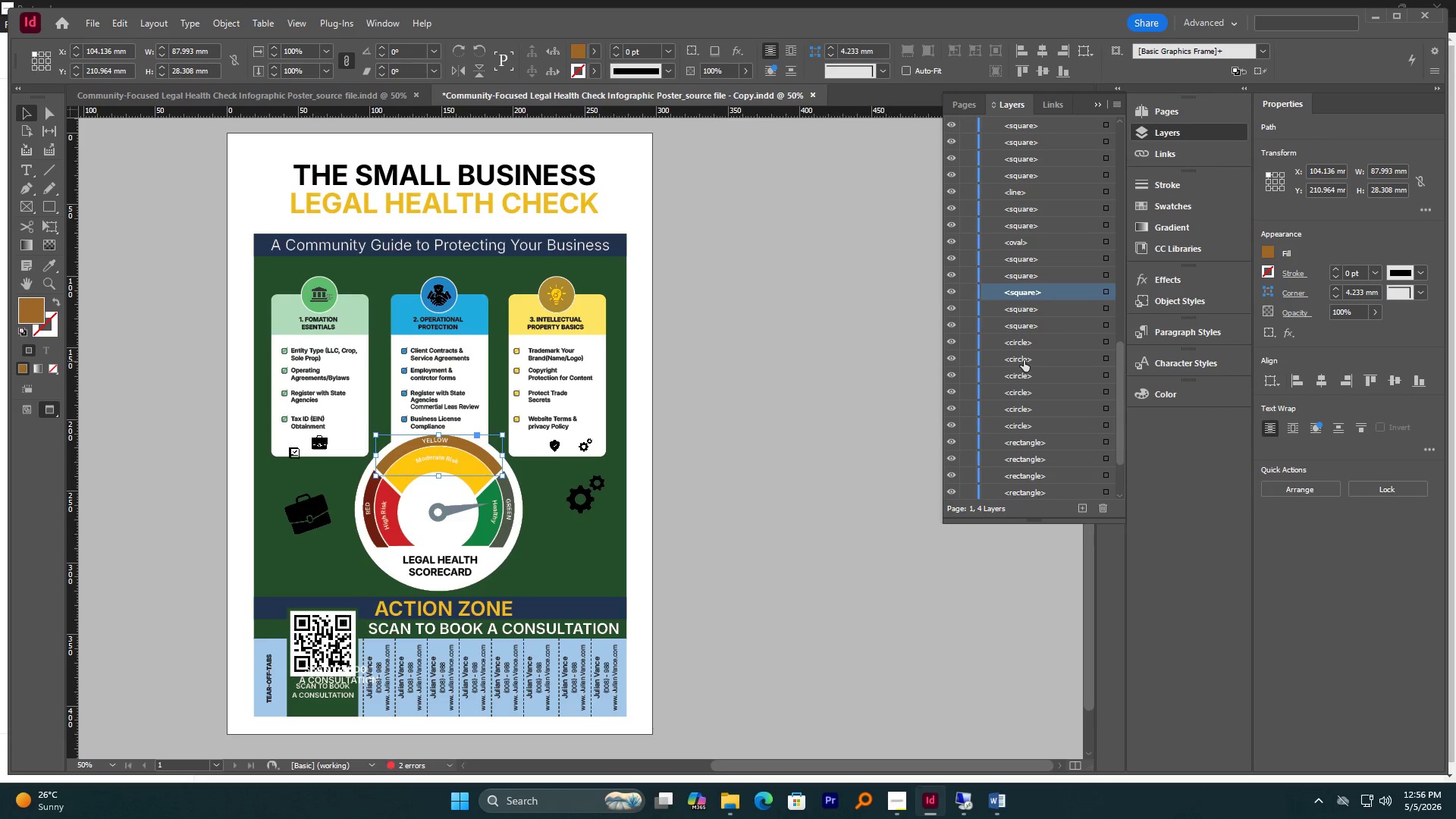 
left_click_drag(start_coordinate=[1119, 375], to_coordinate=[1124, 237])
 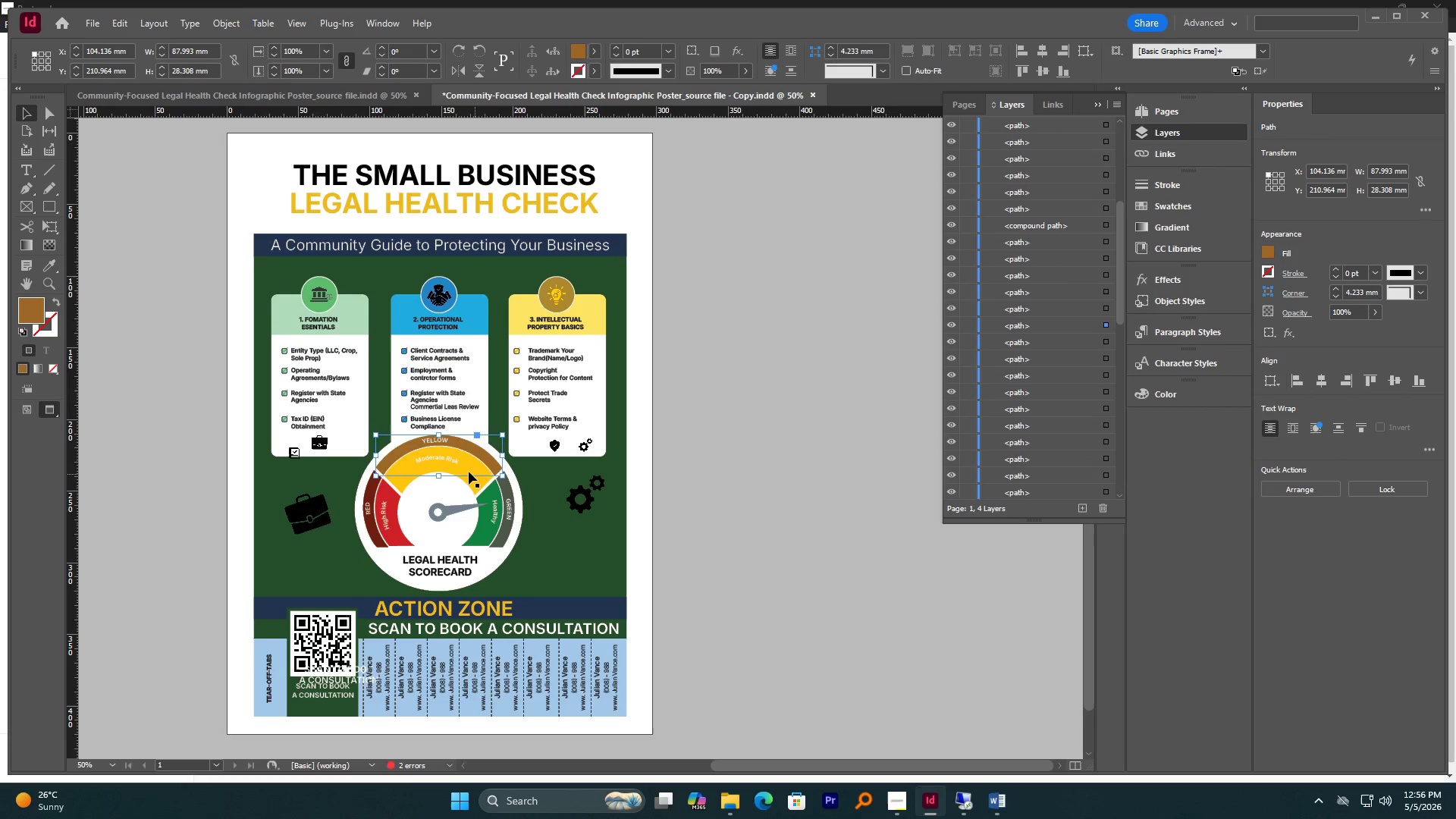 
left_click([469, 469])
 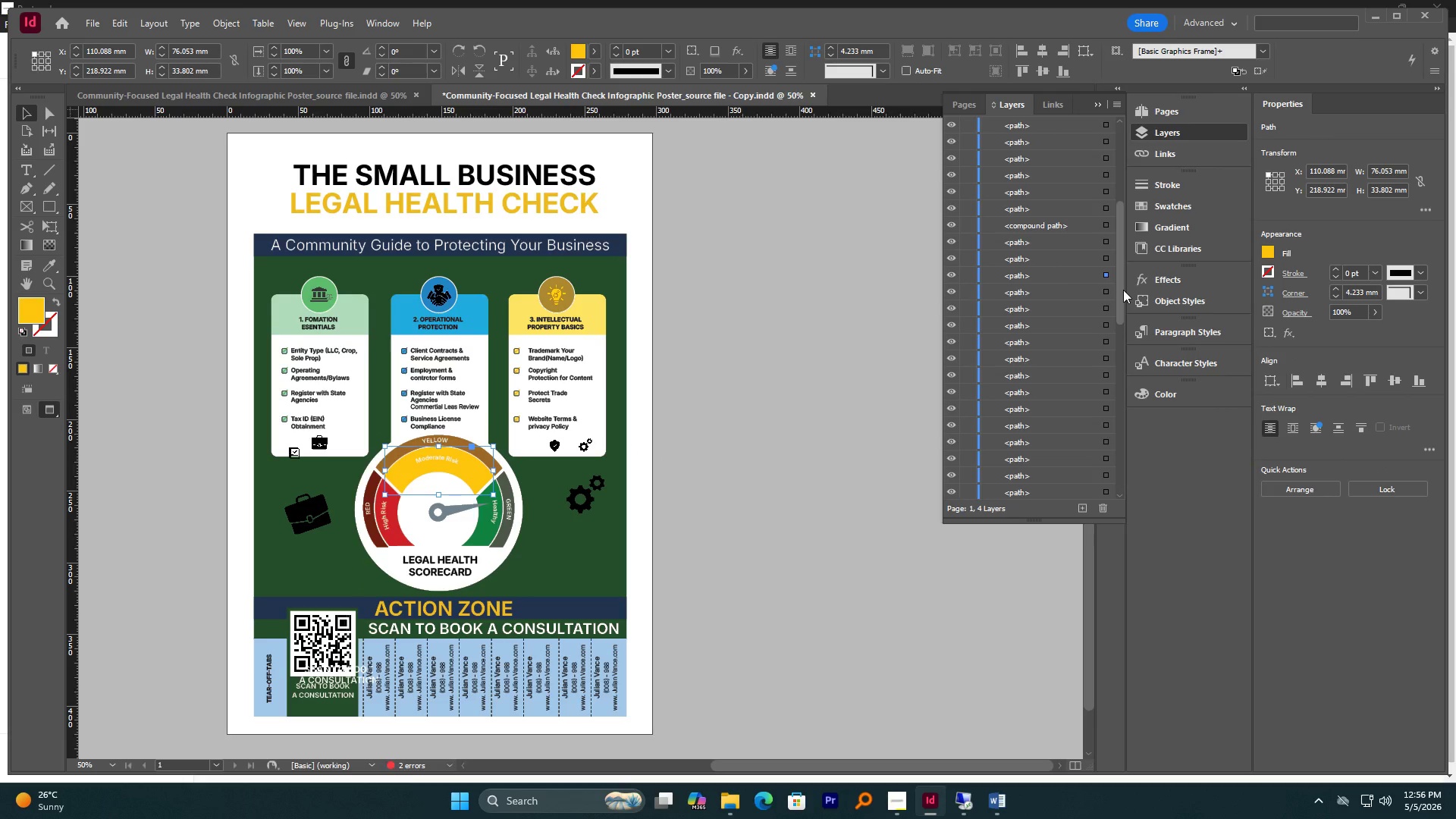 
left_click_drag(start_coordinate=[1120, 293], to_coordinate=[1121, 158])
 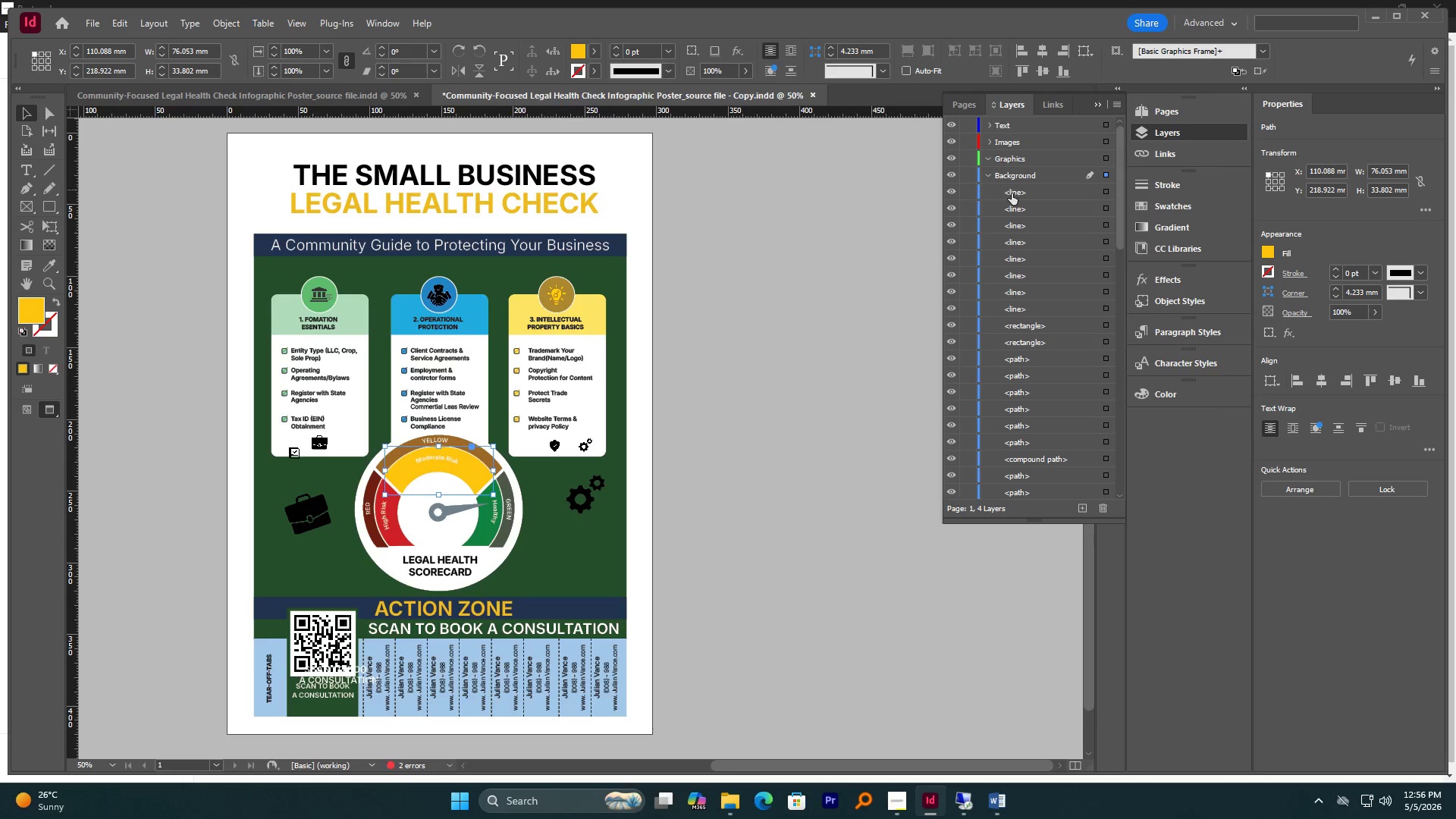 
left_click([1016, 194])
 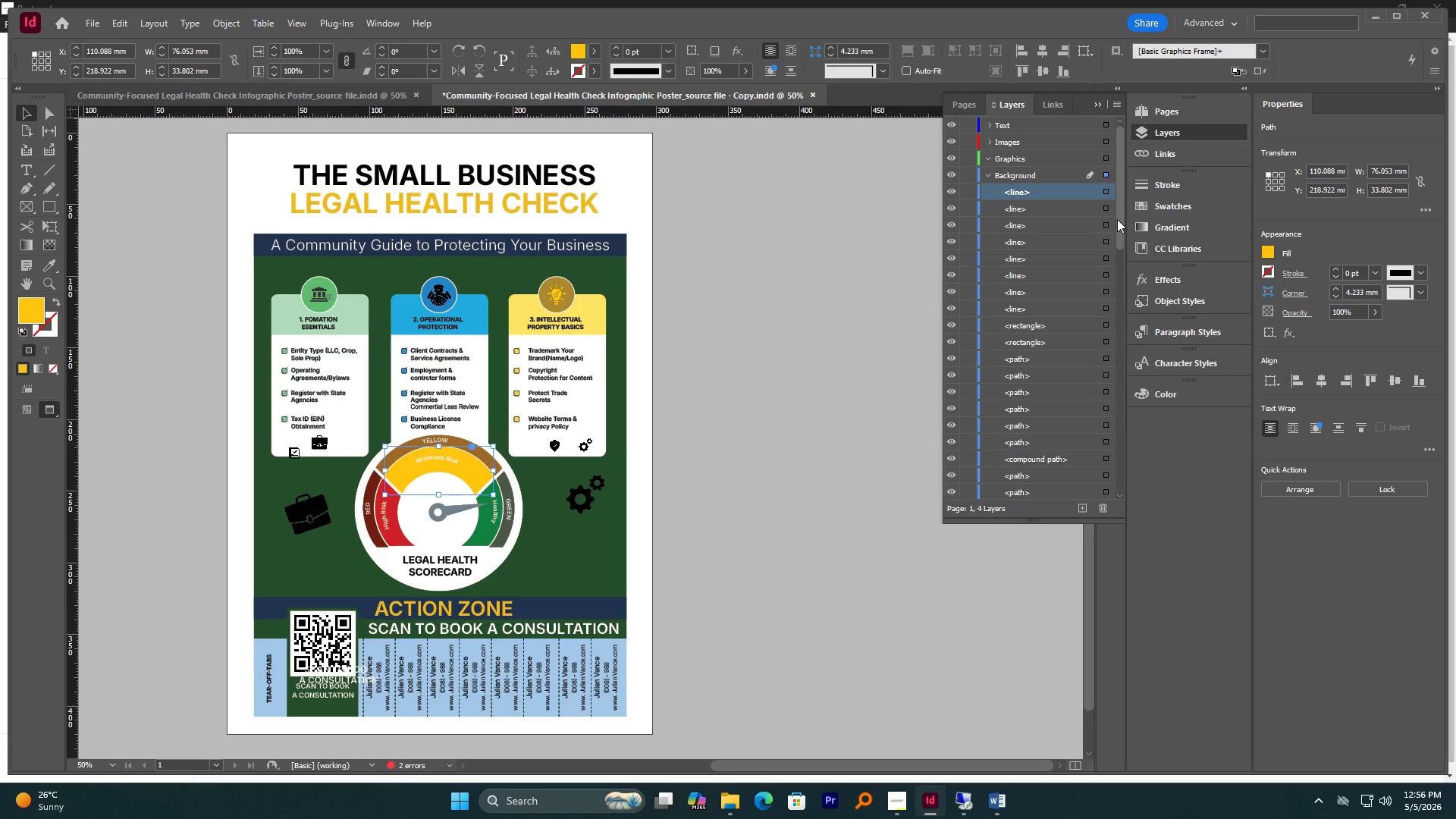 
left_click_drag(start_coordinate=[1118, 219], to_coordinate=[1094, 492])
 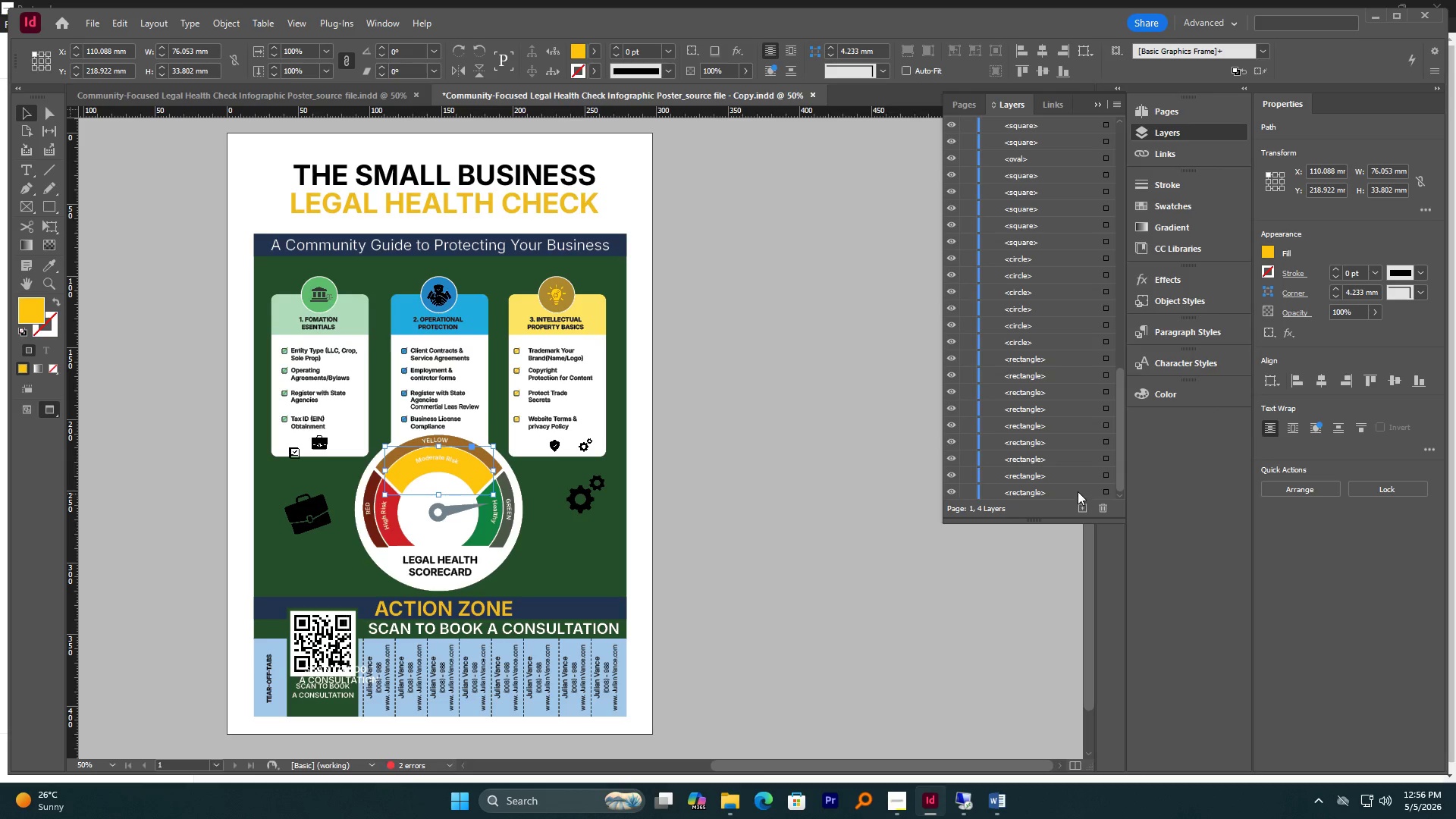 
hold_key(key=ShiftLeft, duration=1.11)
left_click([1053, 479])
 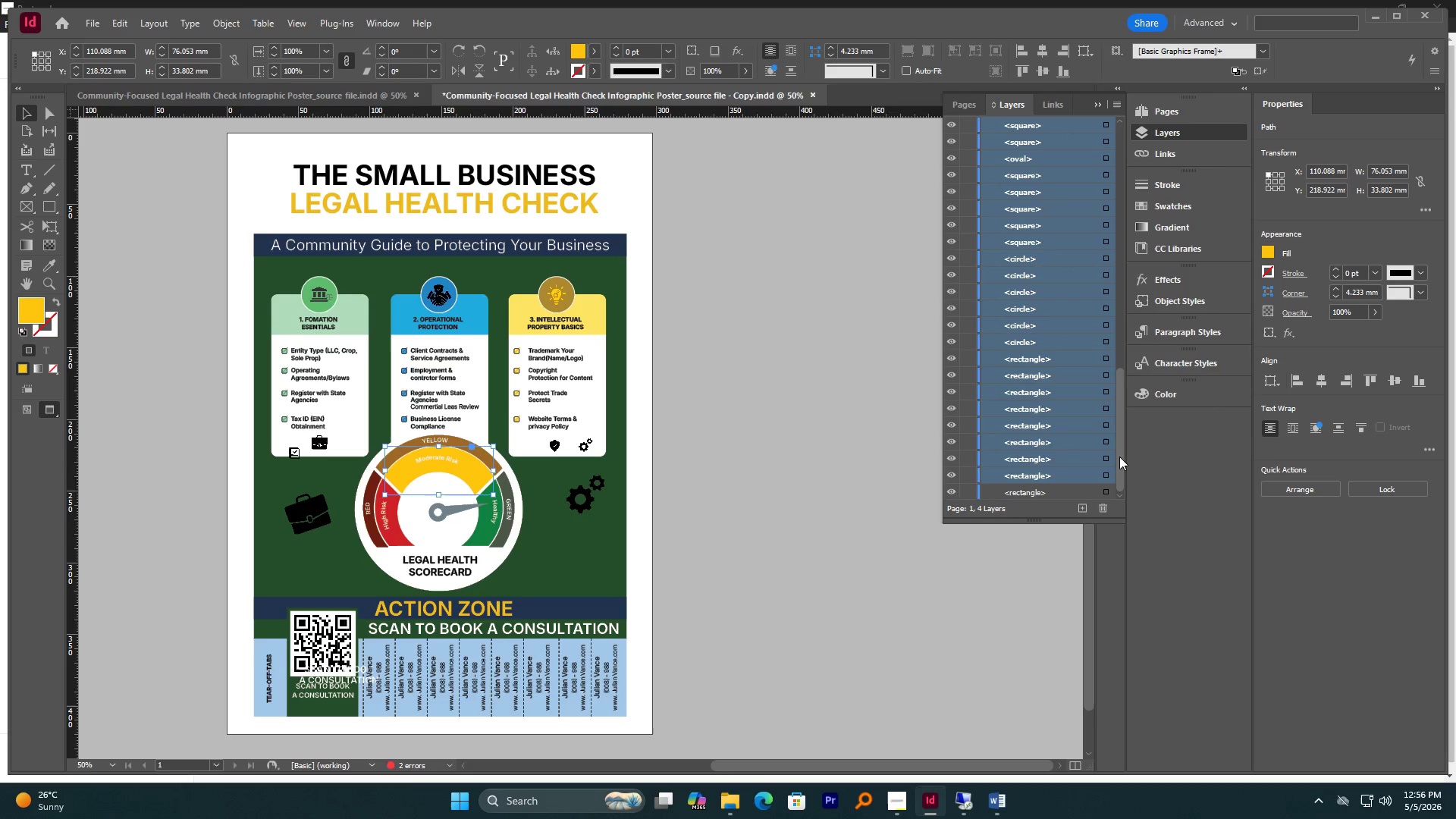 
left_click_drag(start_coordinate=[1122, 455], to_coordinate=[1134, 162])
 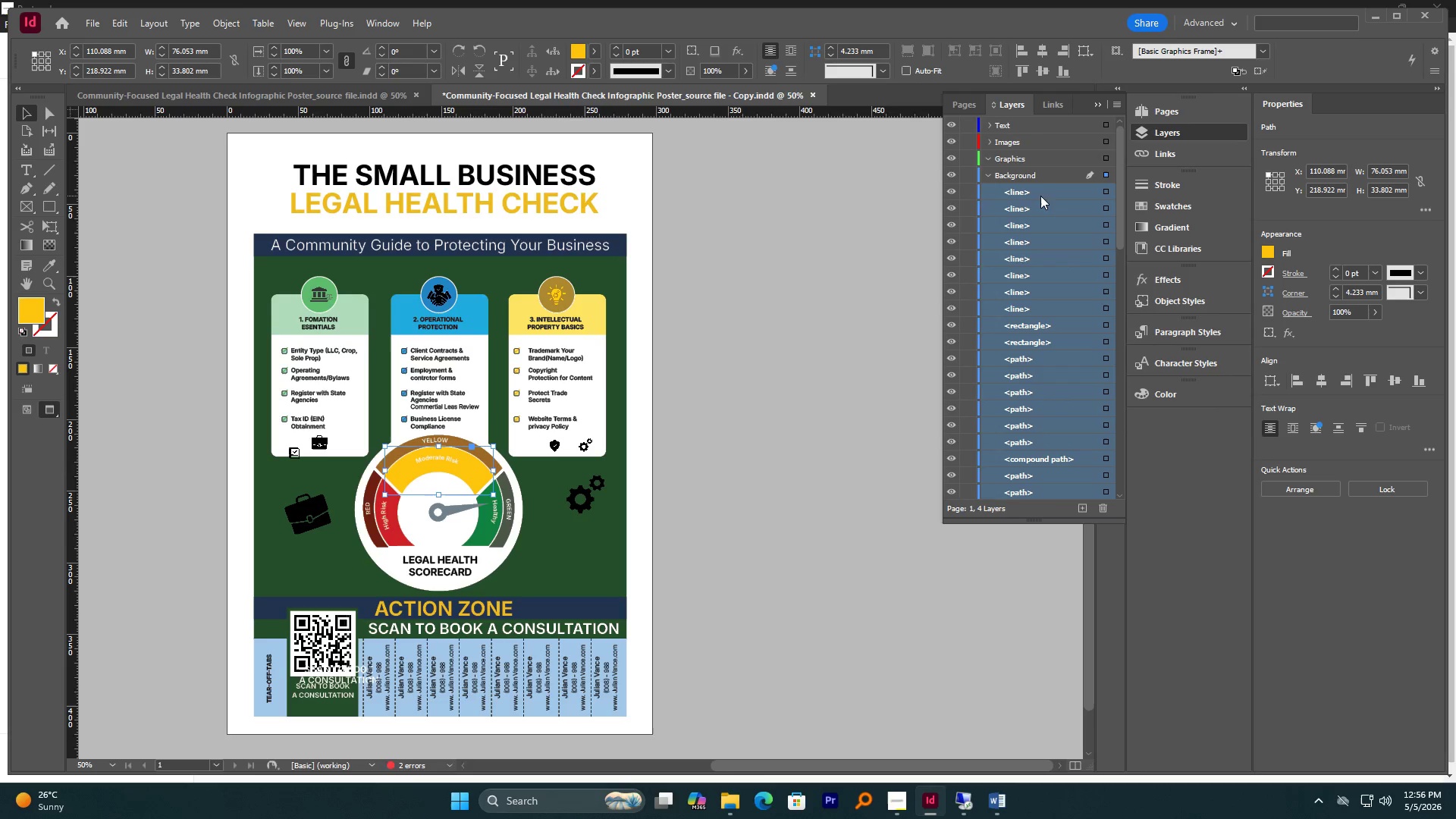 
left_click_drag(start_coordinate=[1040, 196], to_coordinate=[1037, 167])
 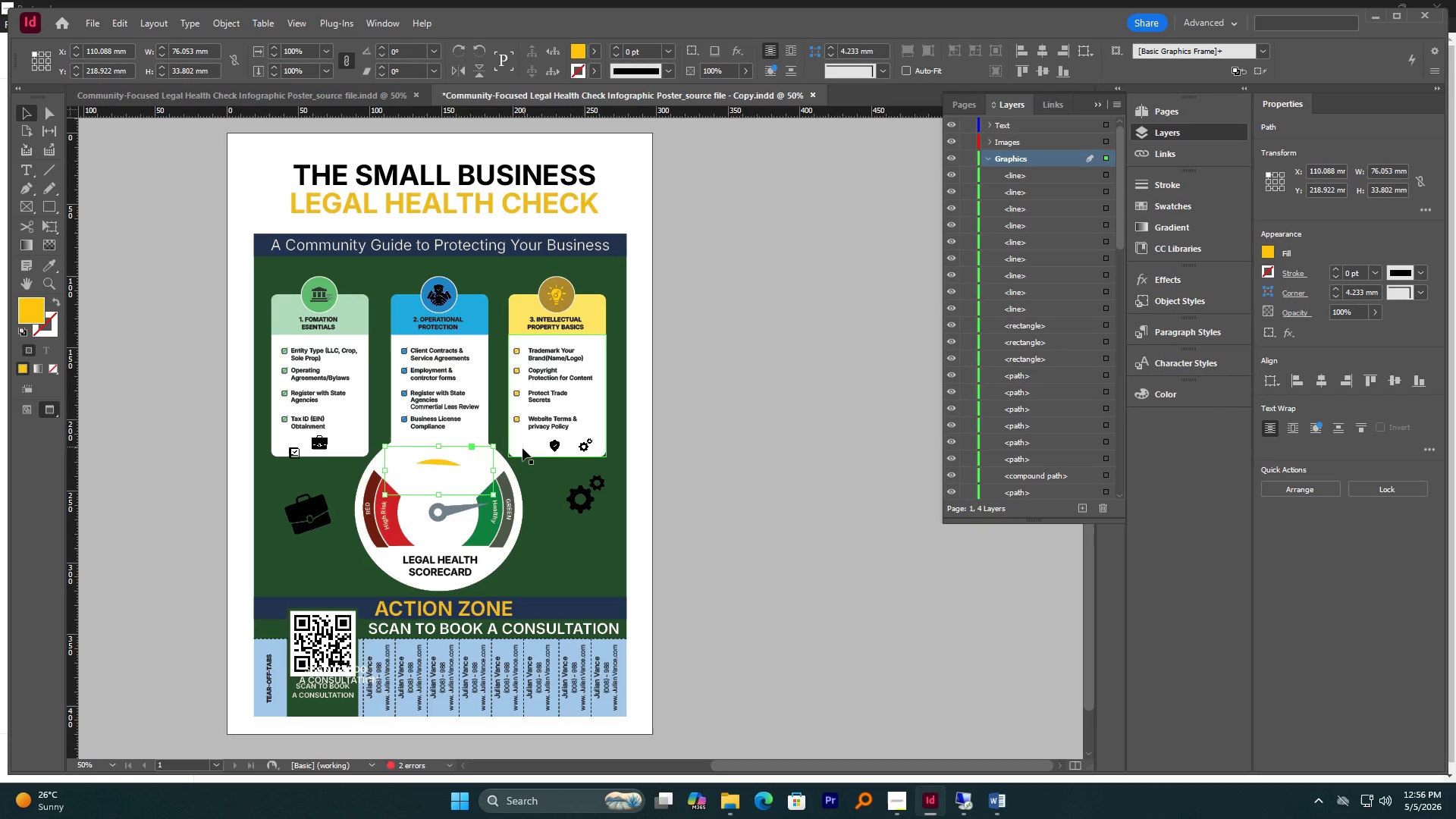 
left_click([420, 457])
 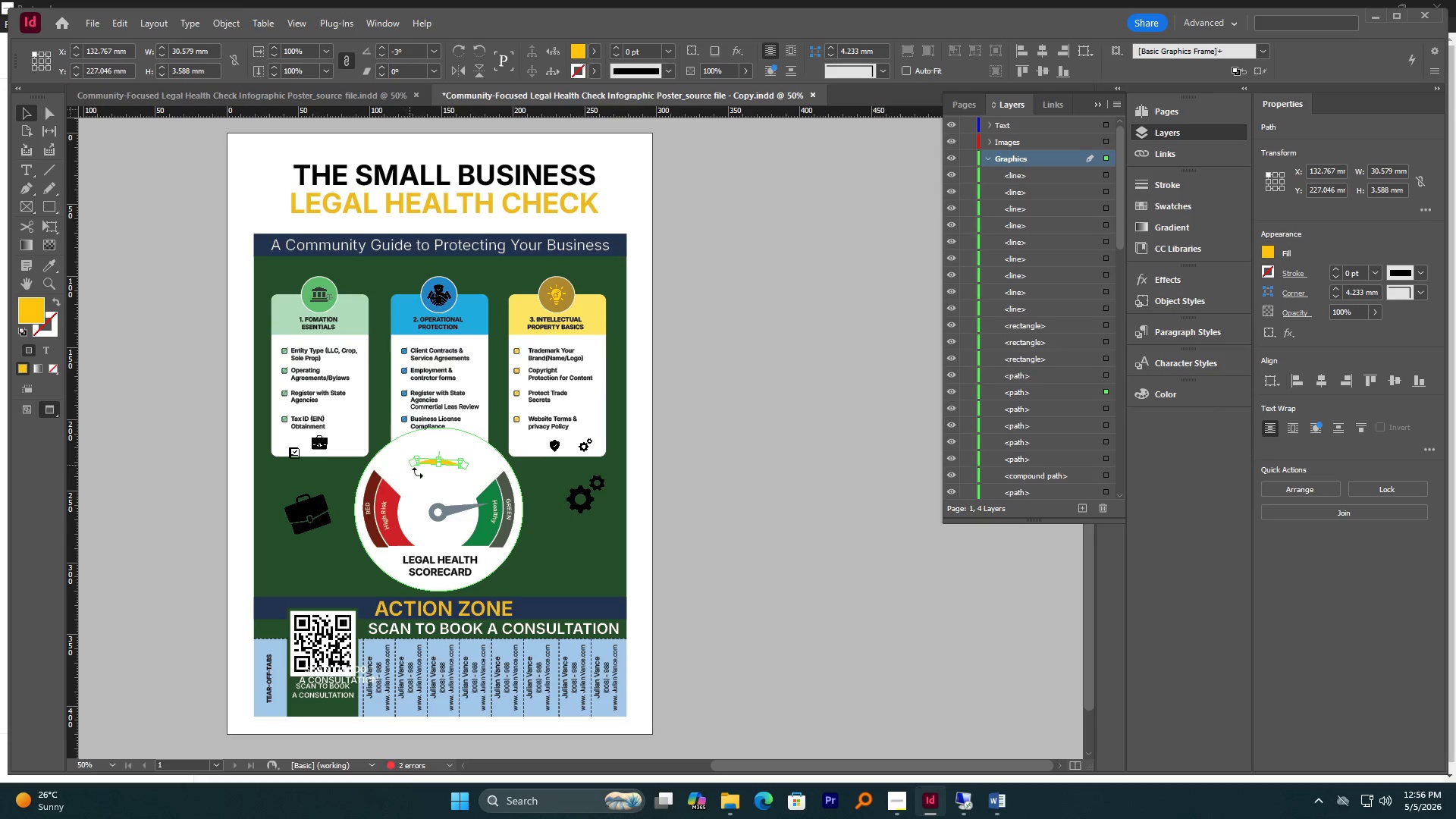 
left_click([432, 482])
 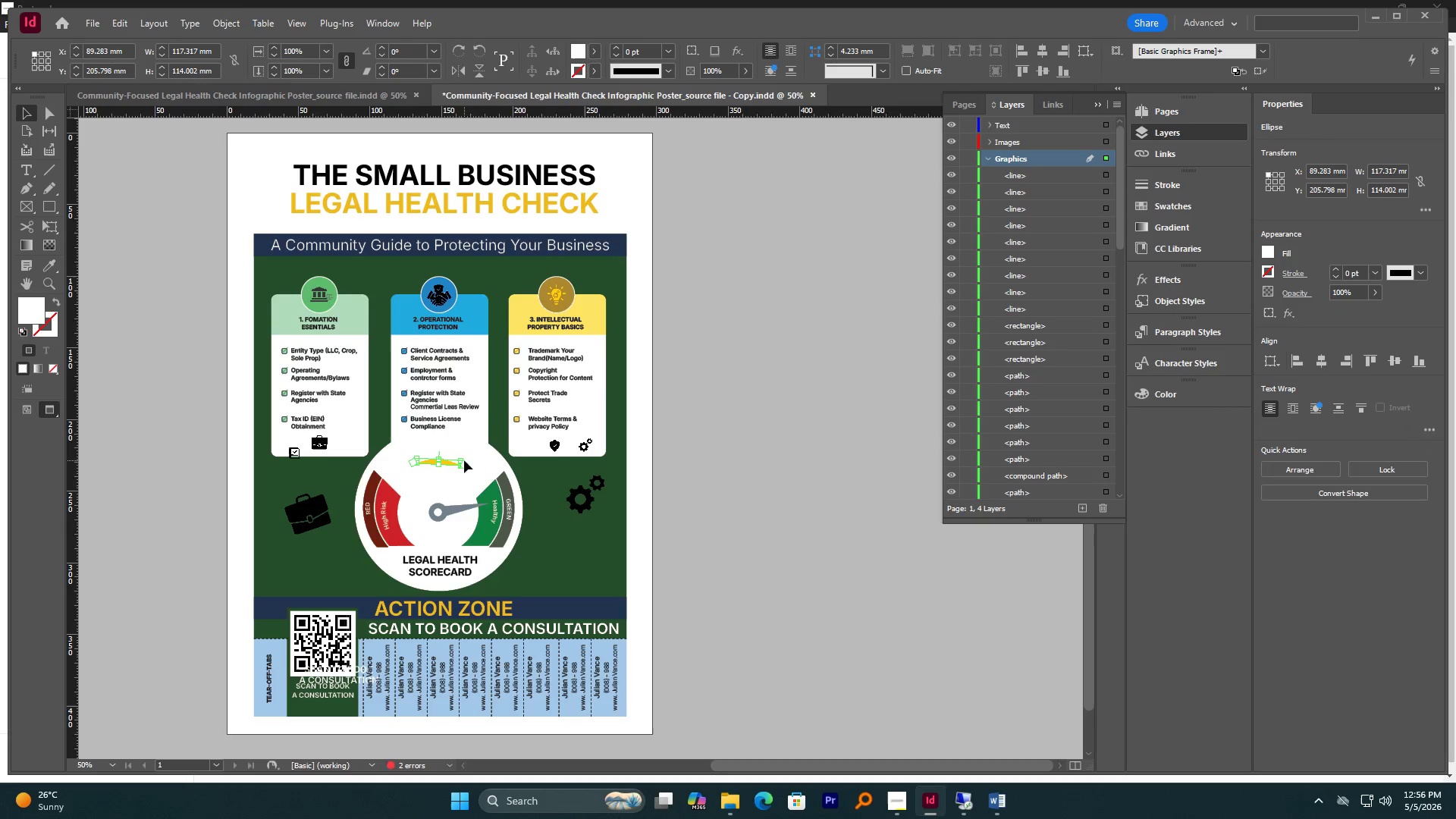 
double_click([475, 454])
 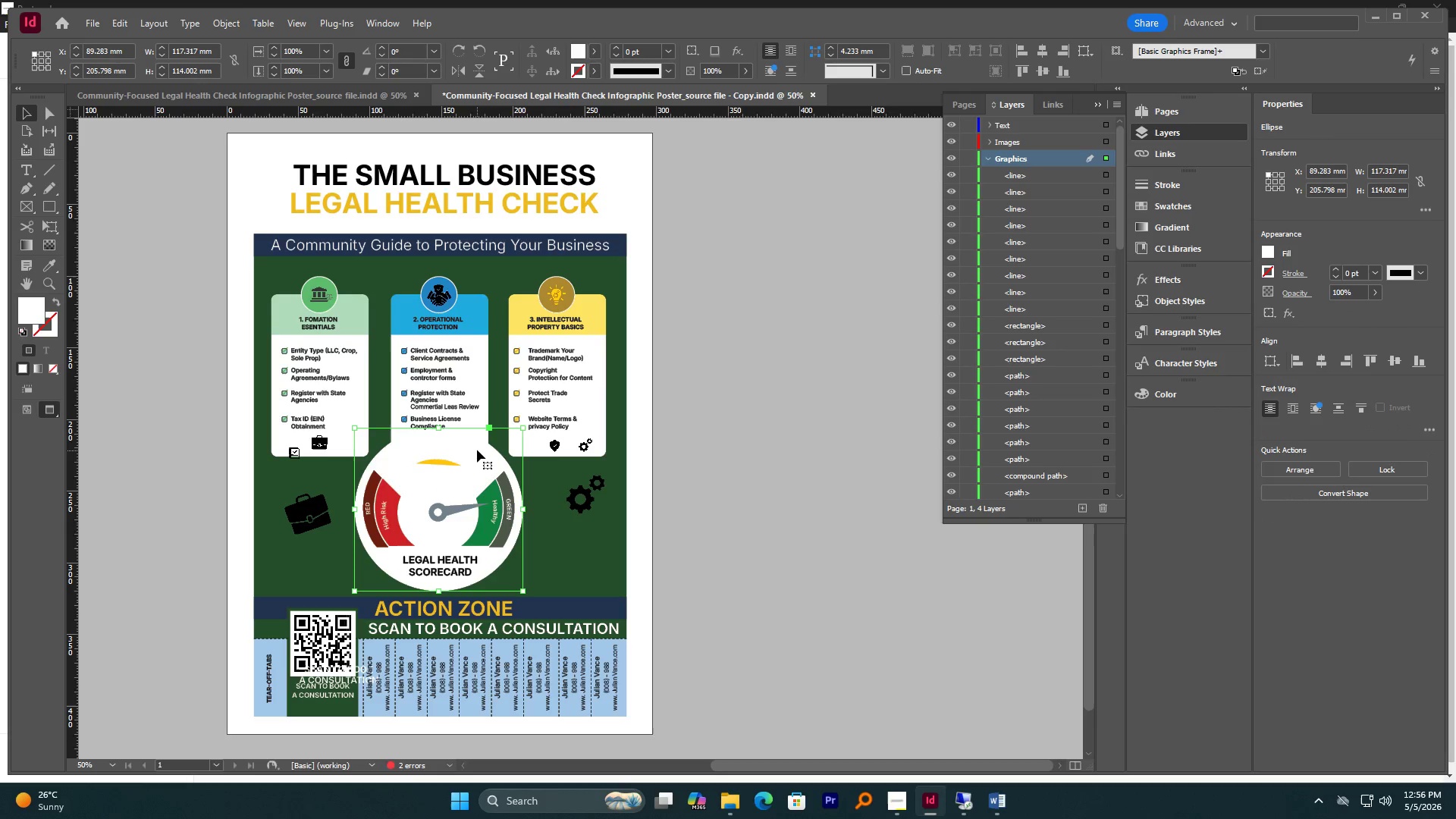 
left_click_drag(start_coordinate=[477, 450], to_coordinate=[504, 447])
 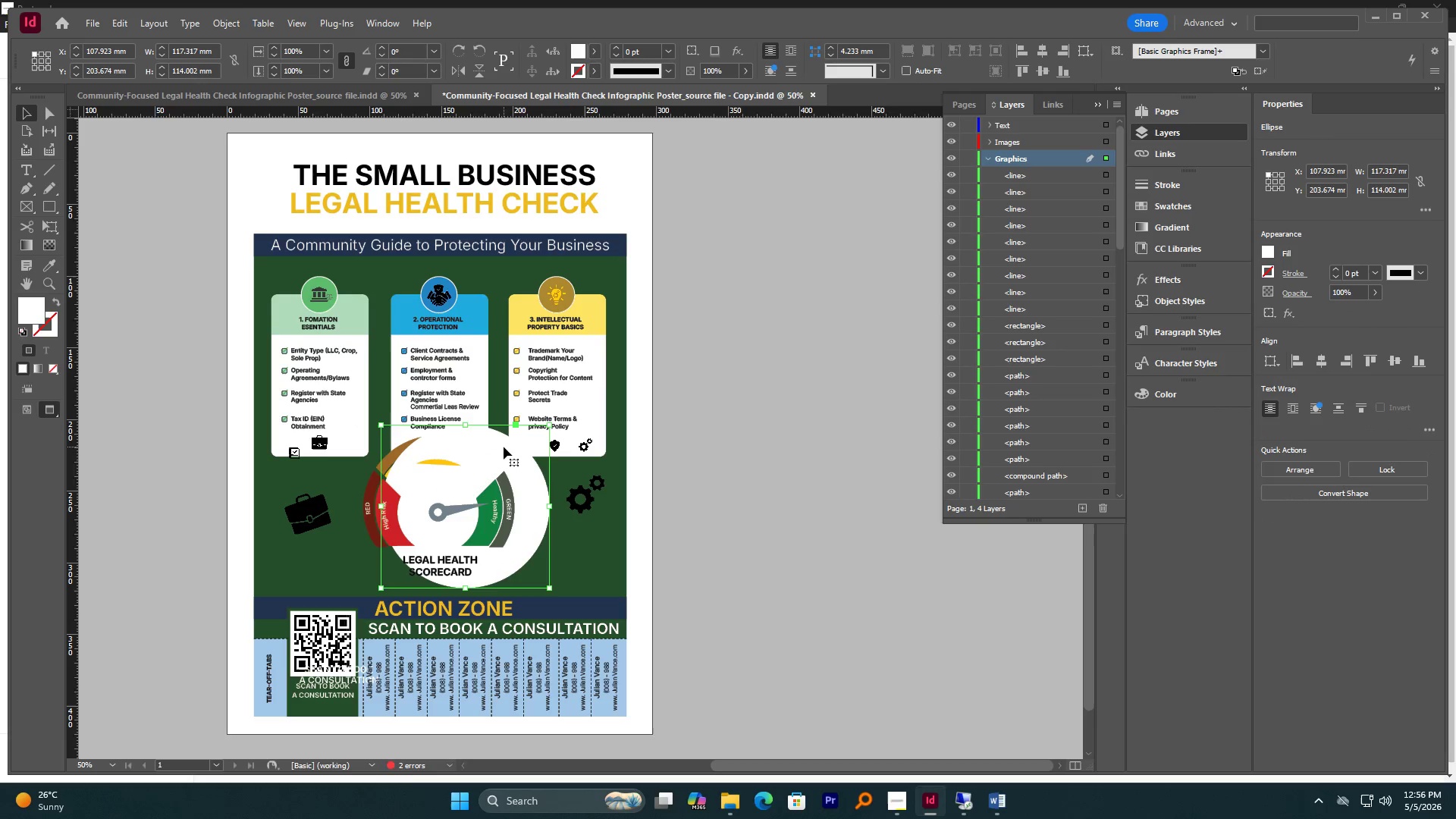 
left_click_drag(start_coordinate=[504, 447], to_coordinate=[522, 447])
 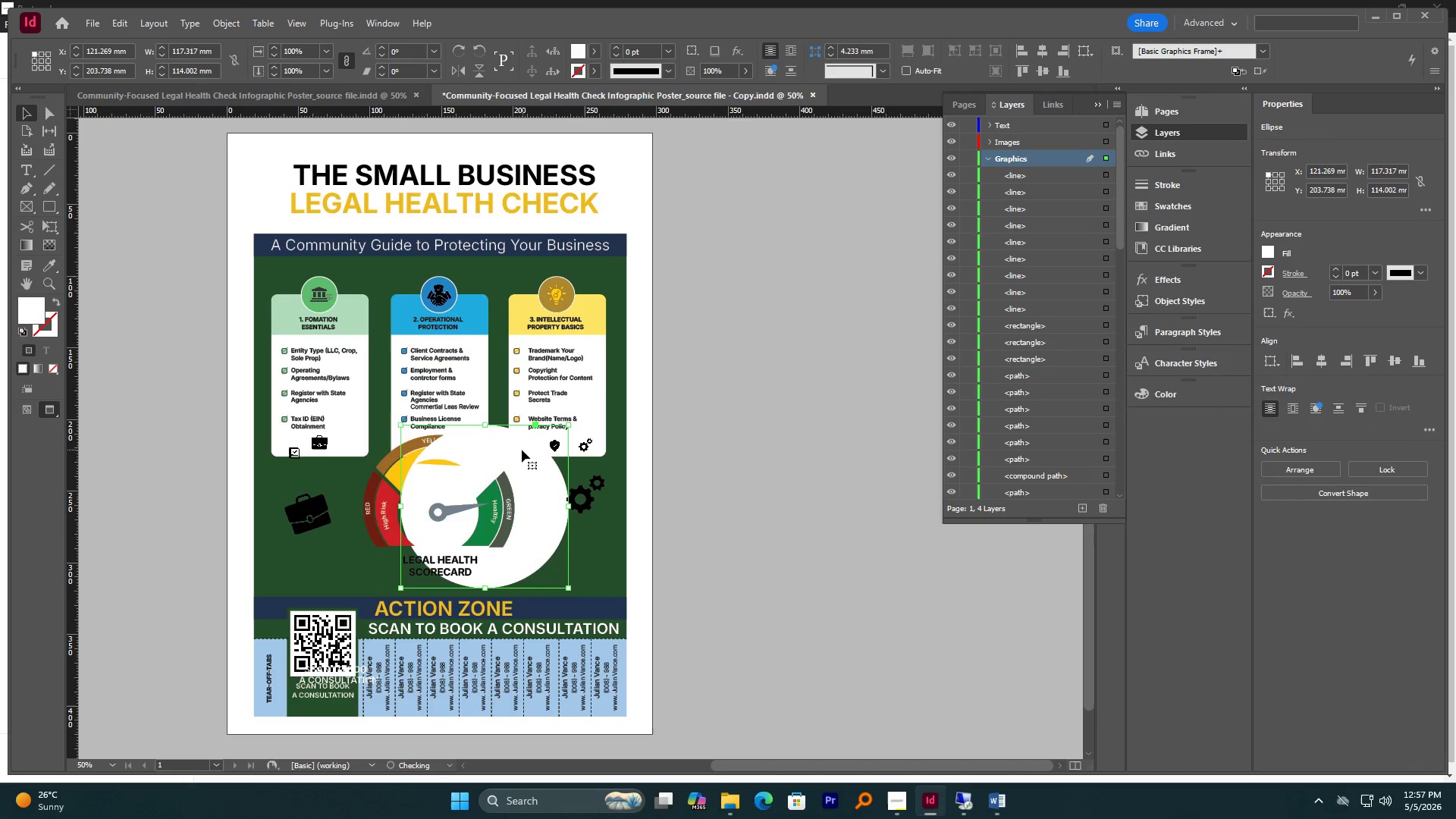 
key(Control+Z)
 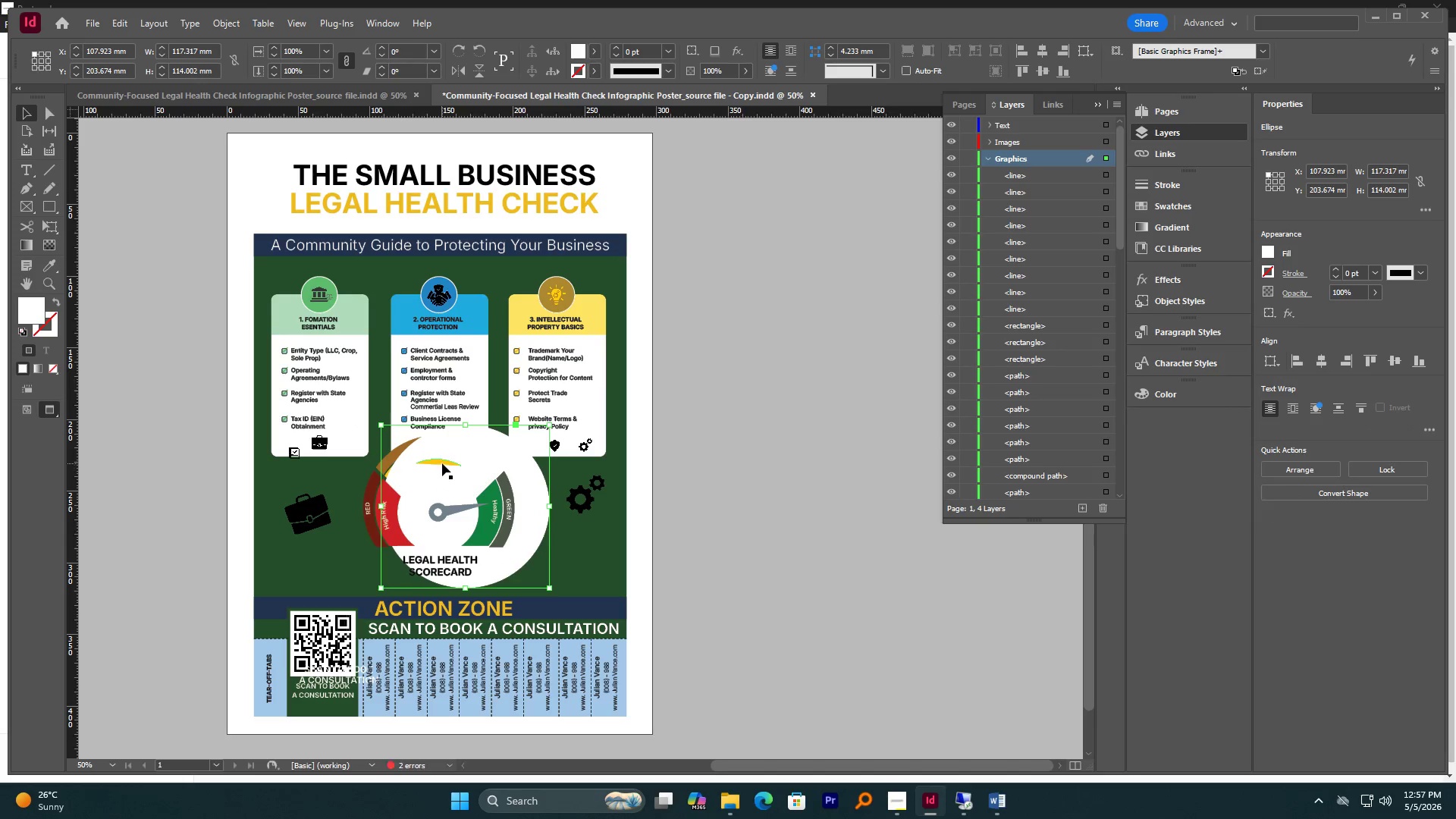 
key(Control+Z)
 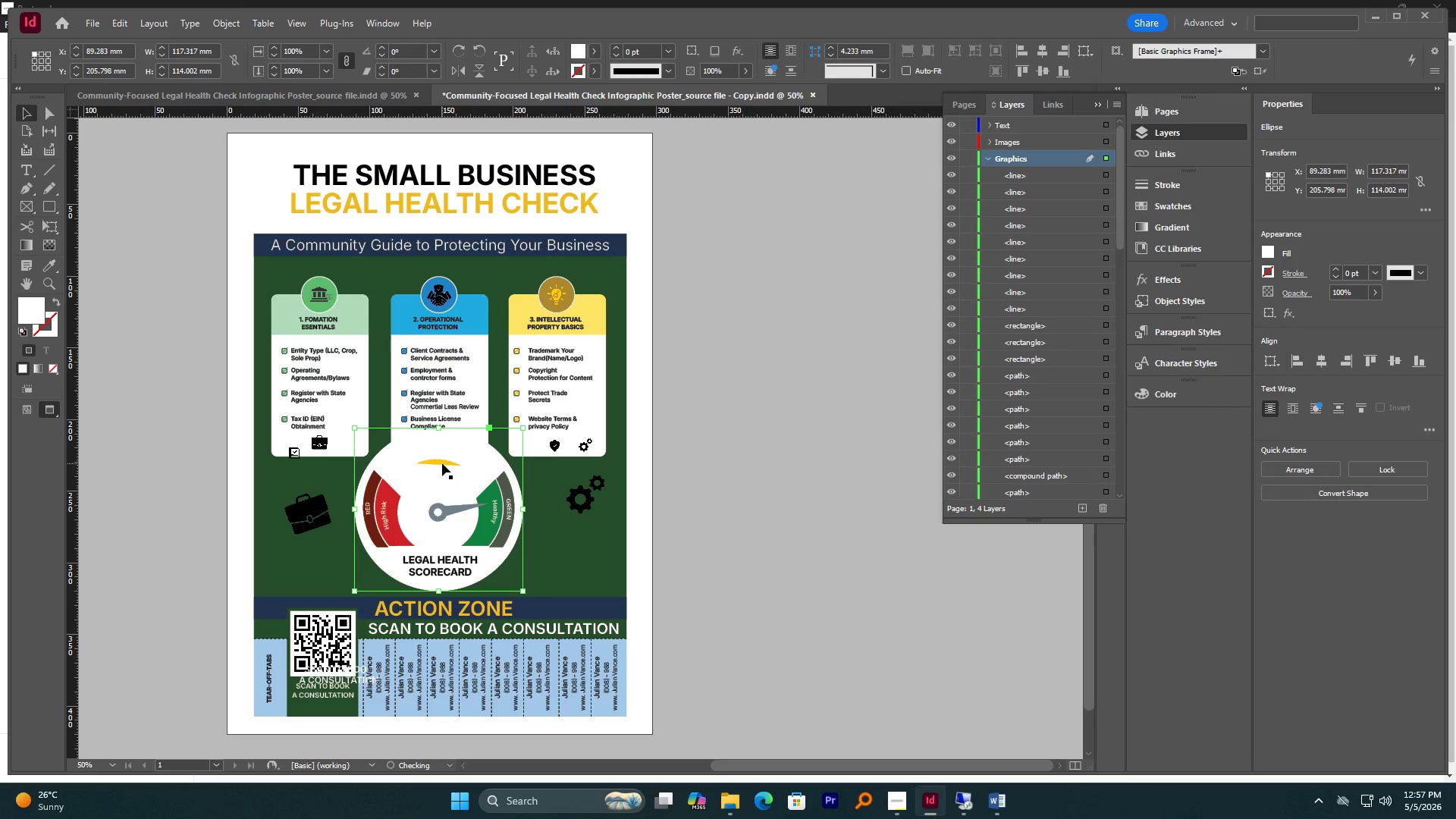 
left_click([442, 463])
 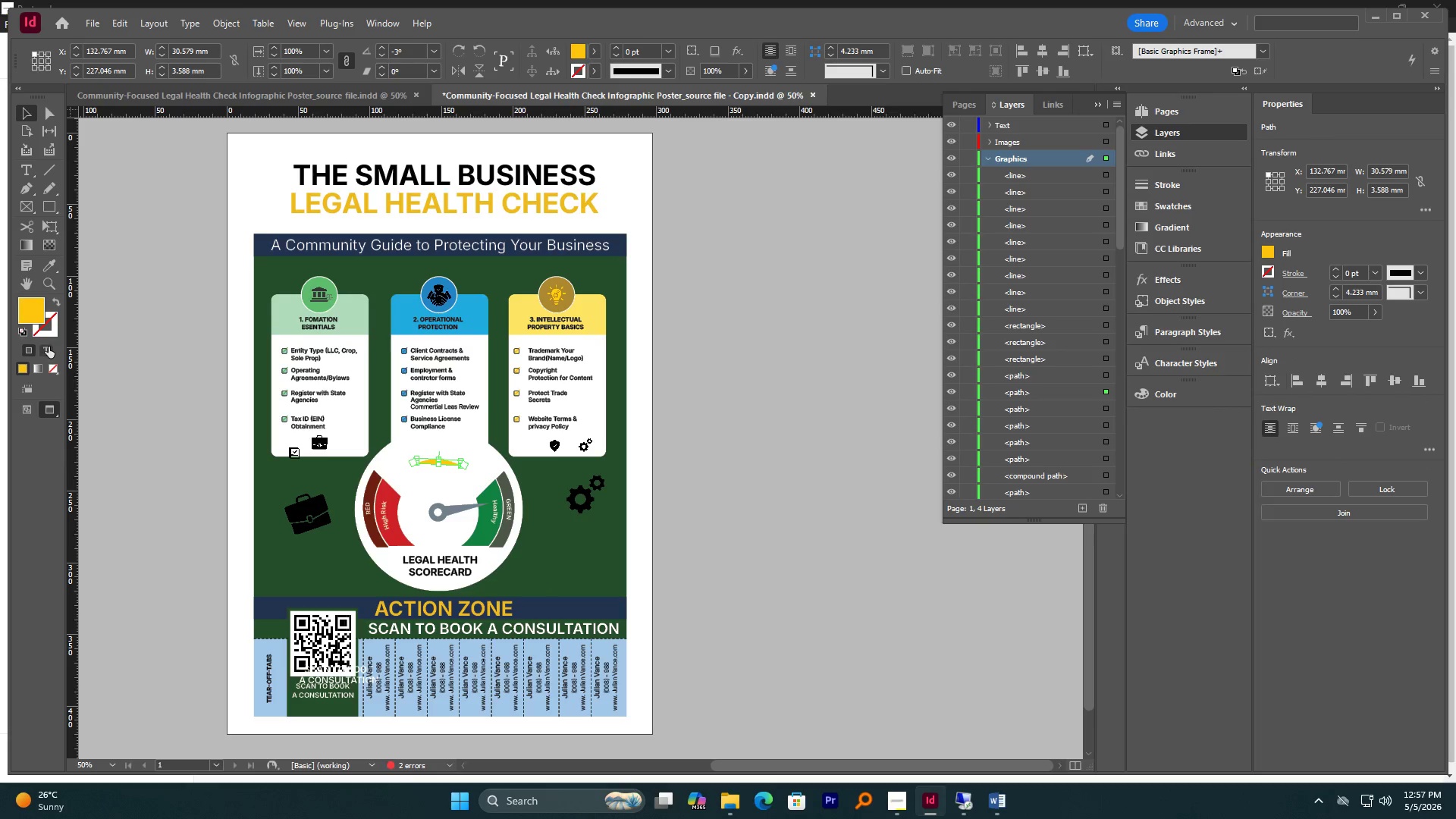 
left_click([54, 367])
 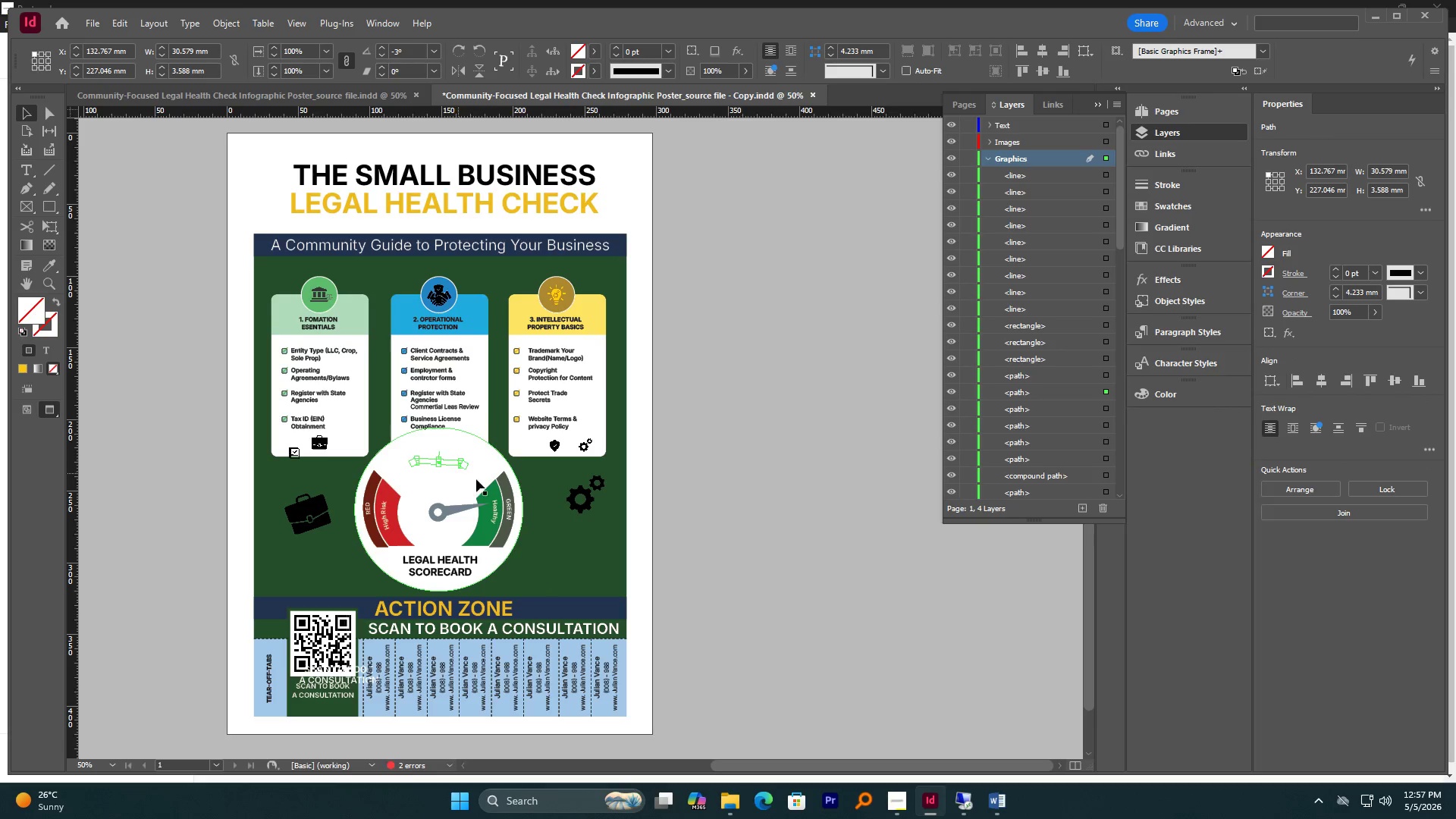 
left_click([704, 460])
 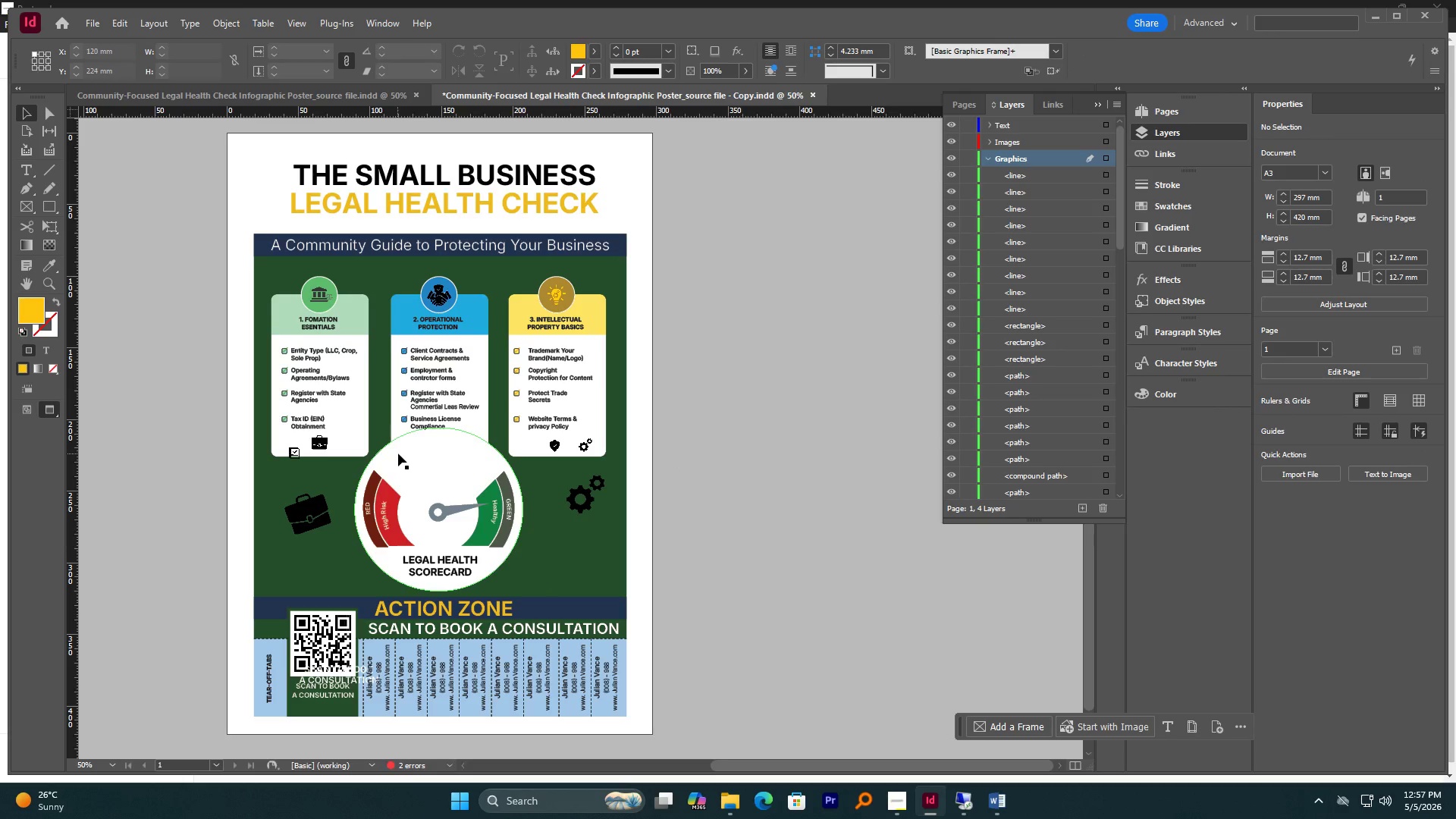 
left_click([398, 453])
 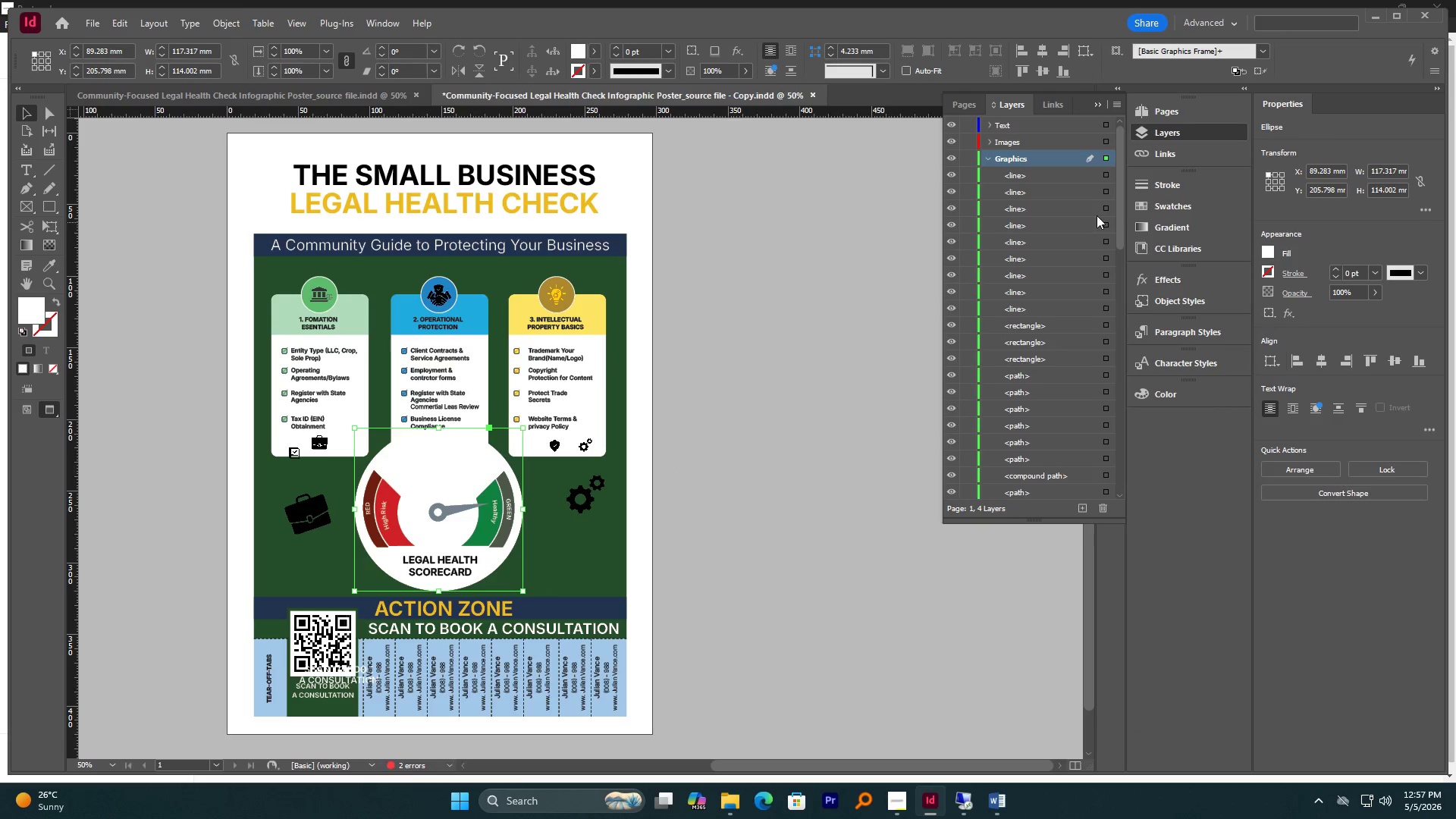 
left_click_drag(start_coordinate=[1121, 201], to_coordinate=[1114, 298])
 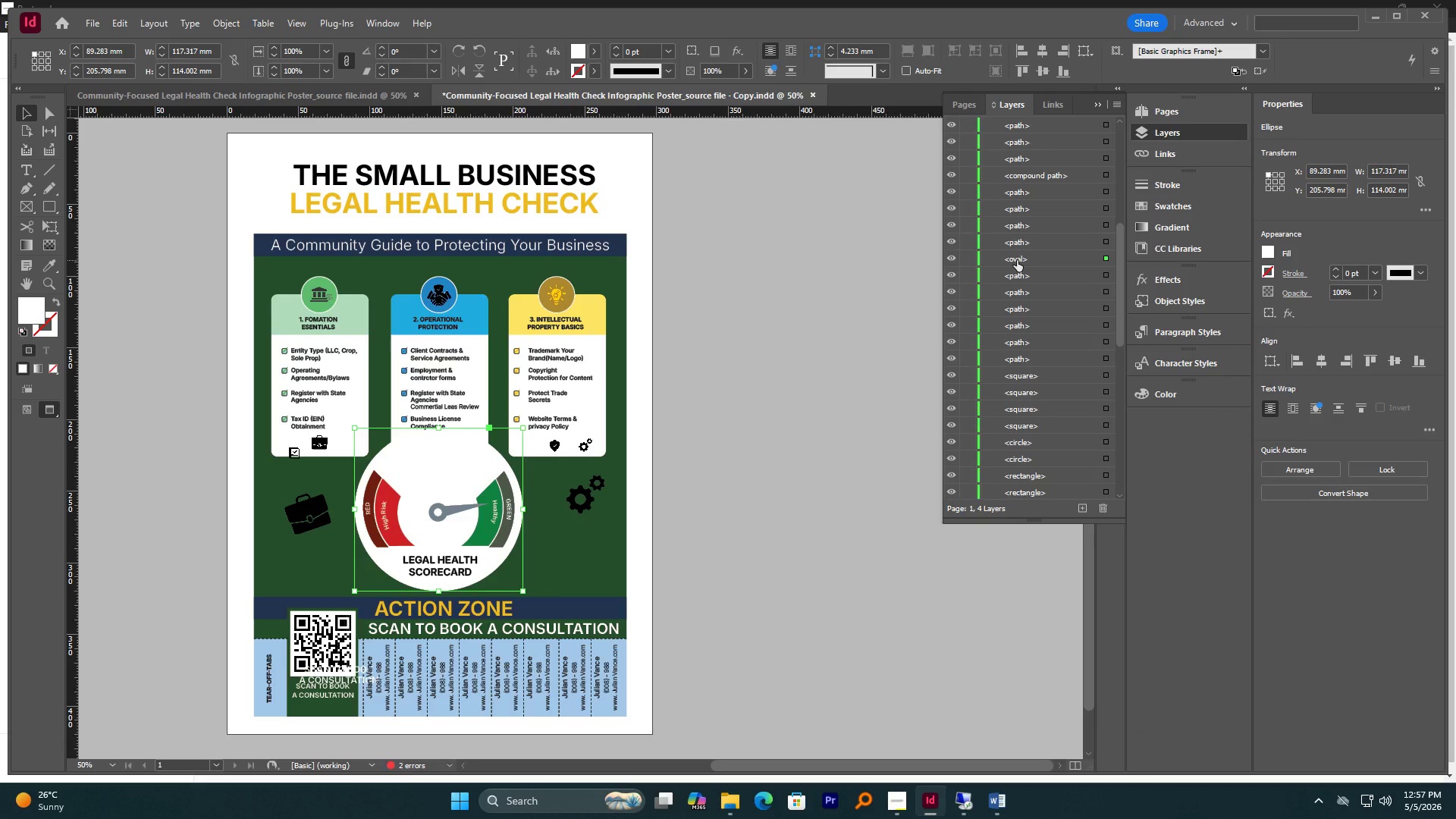 
left_click_drag(start_coordinate=[1017, 260], to_coordinate=[1014, 482])
 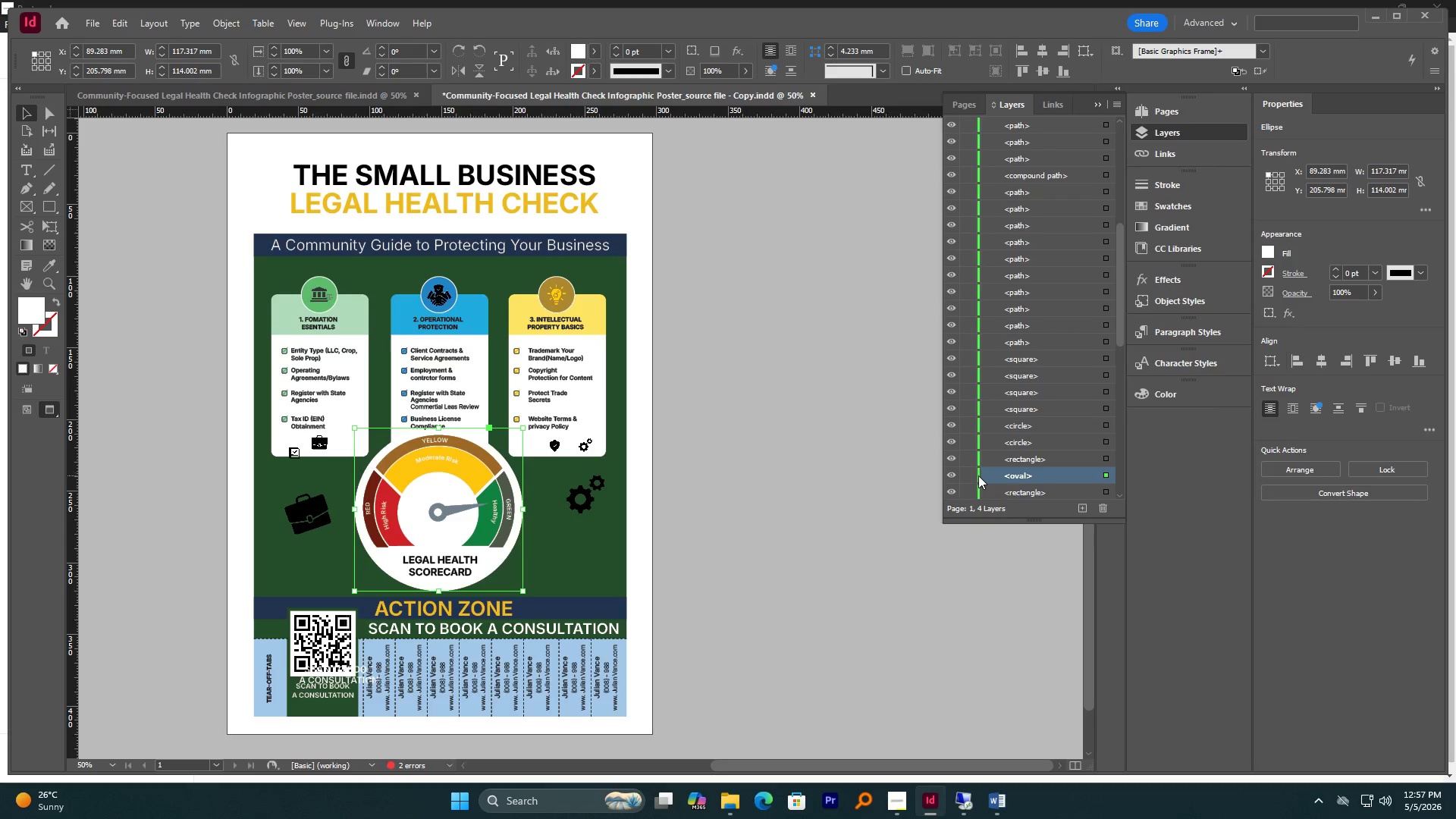 
left_click([783, 452])
 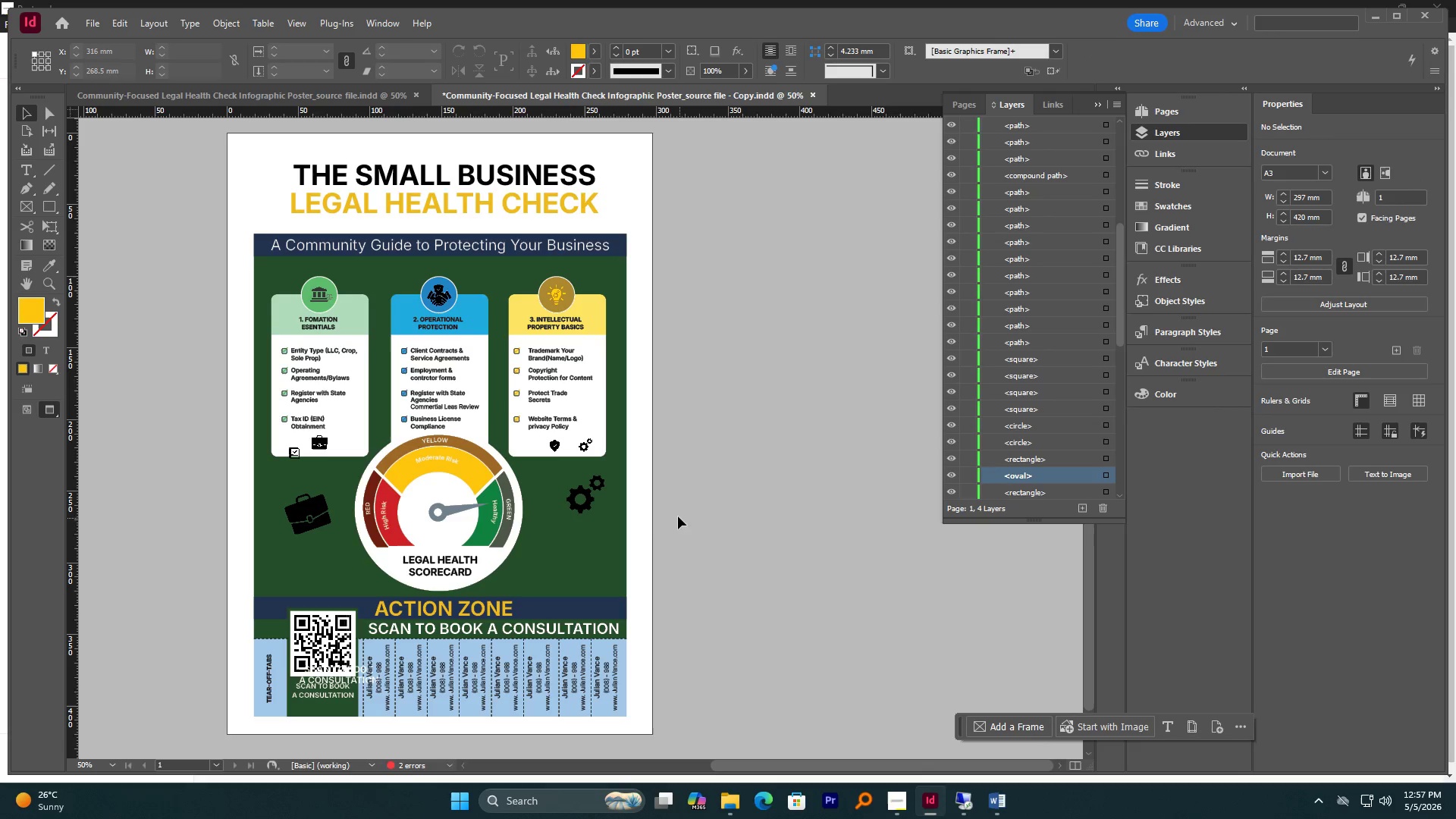 
hold_key(key=AltLeft, duration=1.16)
scroll: coordinate [498, 501], scroll_direction: up, amount: 1.0
 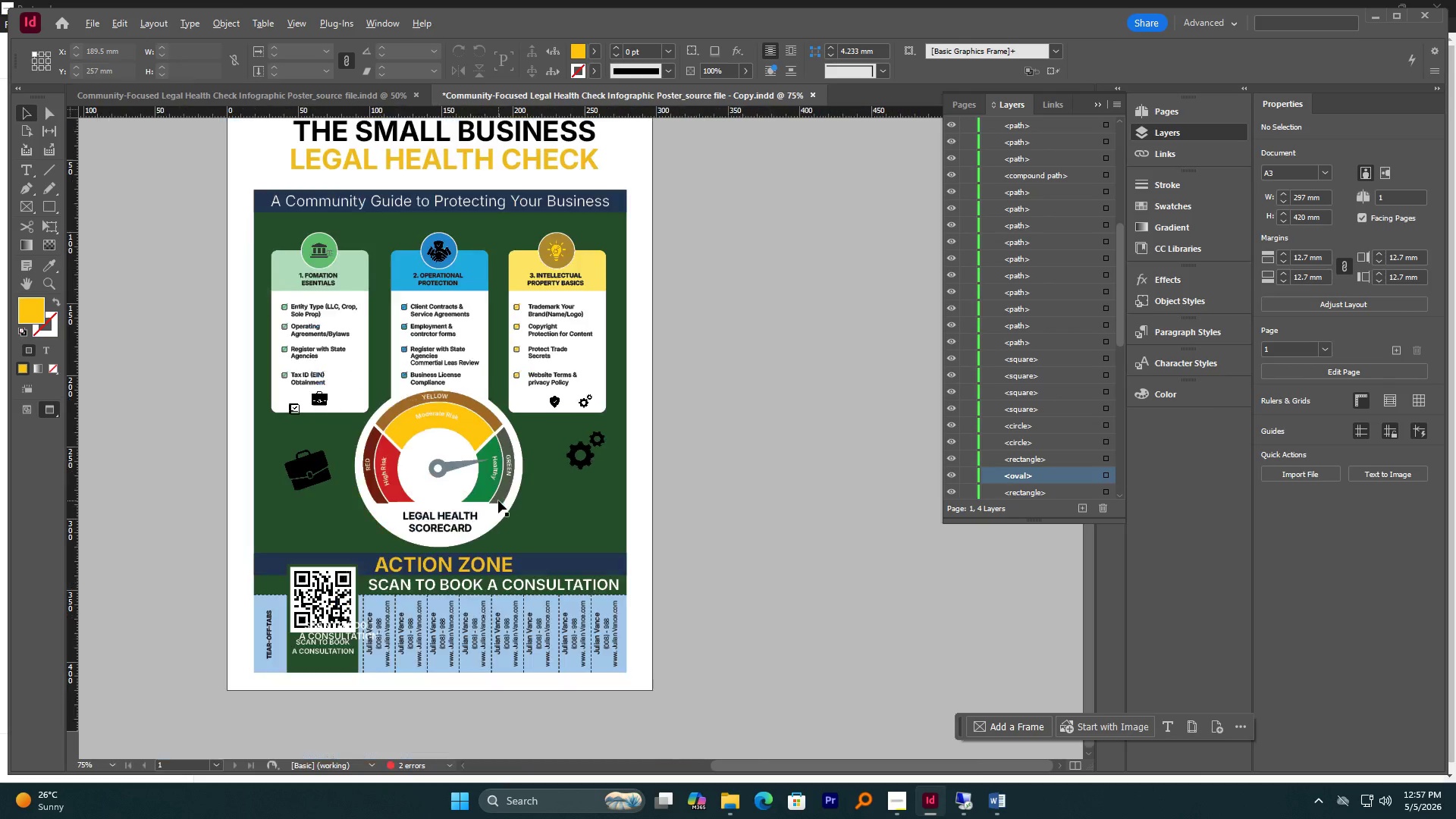 
scroll: coordinate [498, 500], scroll_direction: down, amount: 1.0
 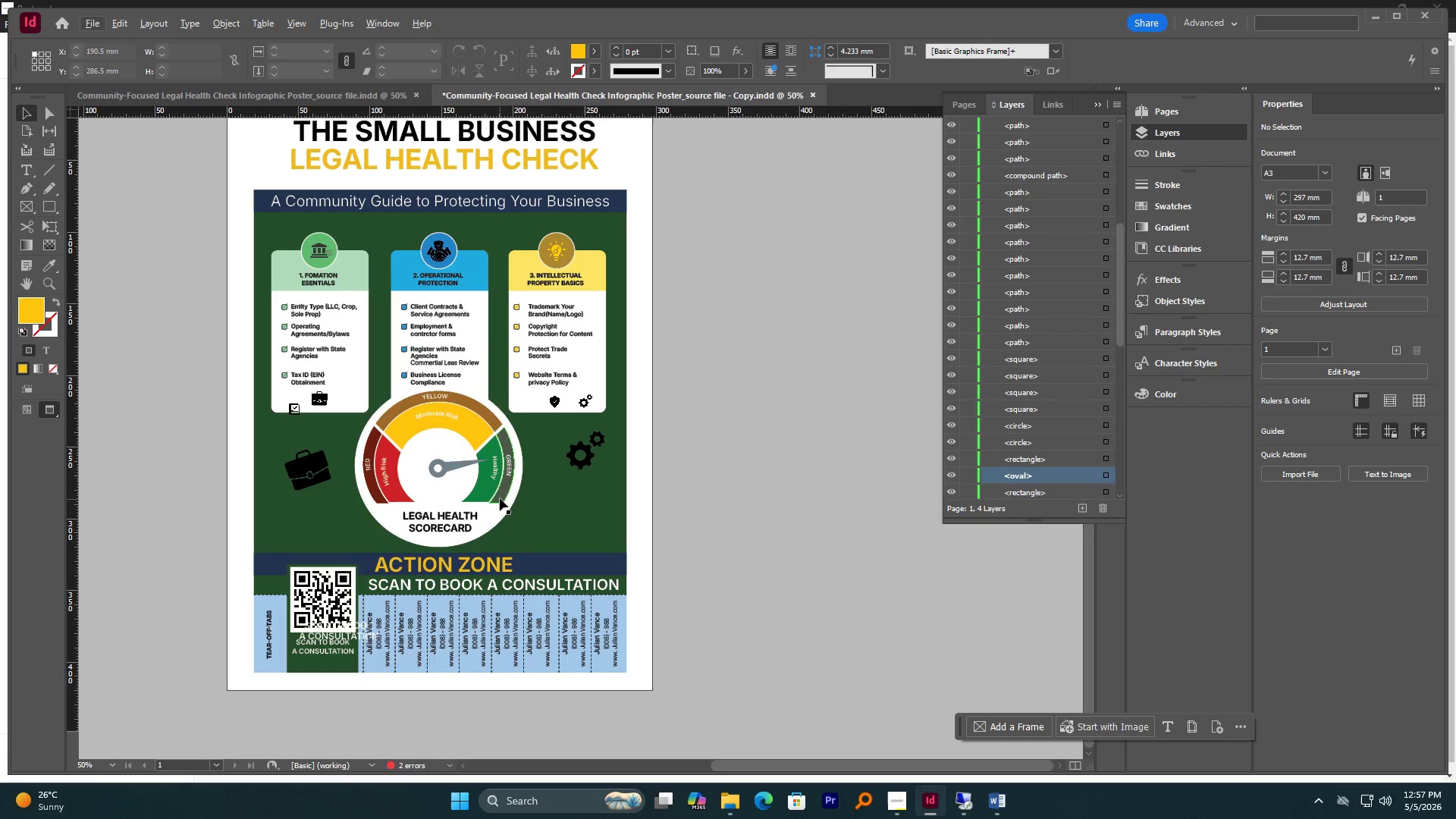 
key(Control+S)
 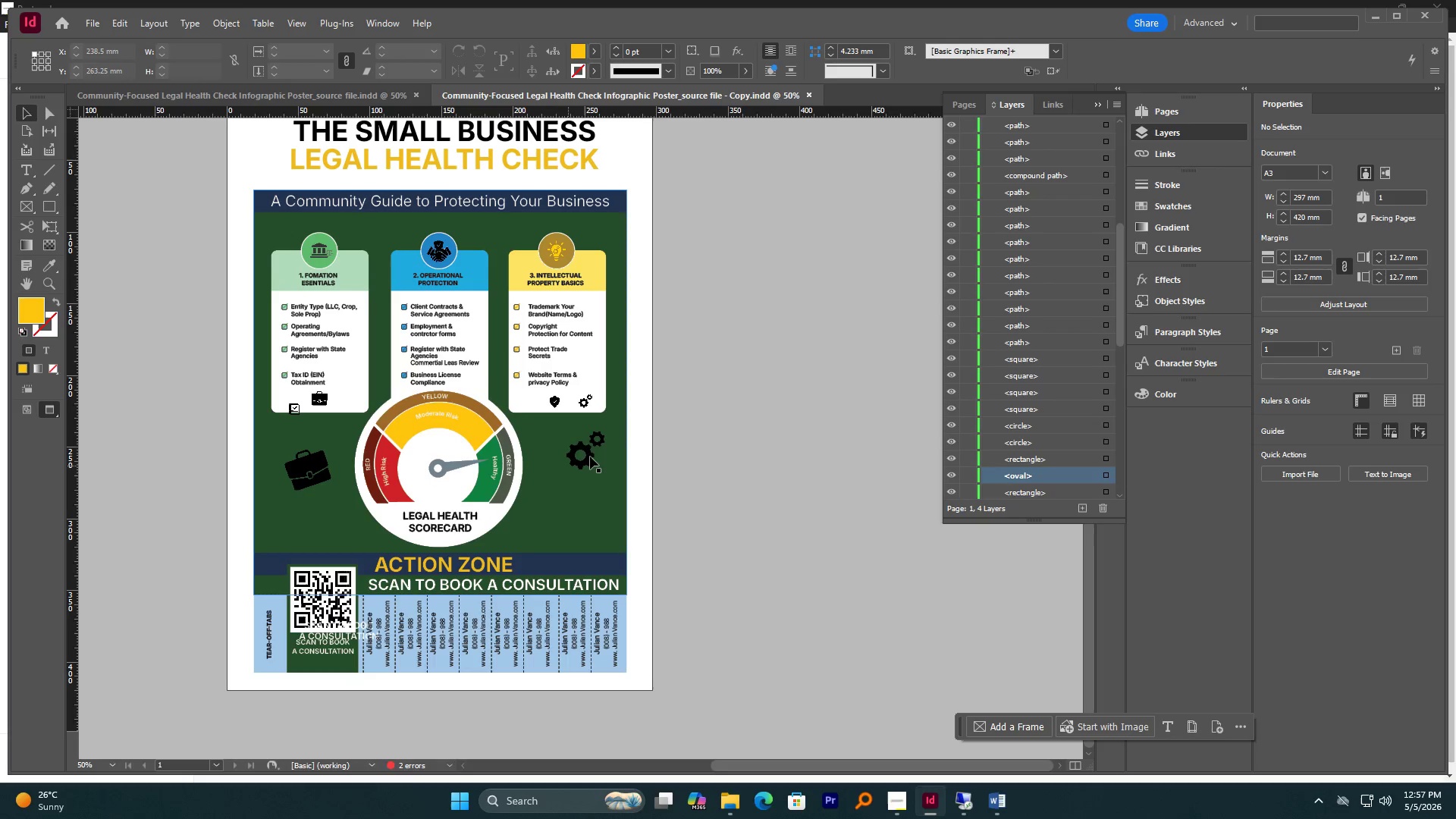 
left_click([597, 453])
 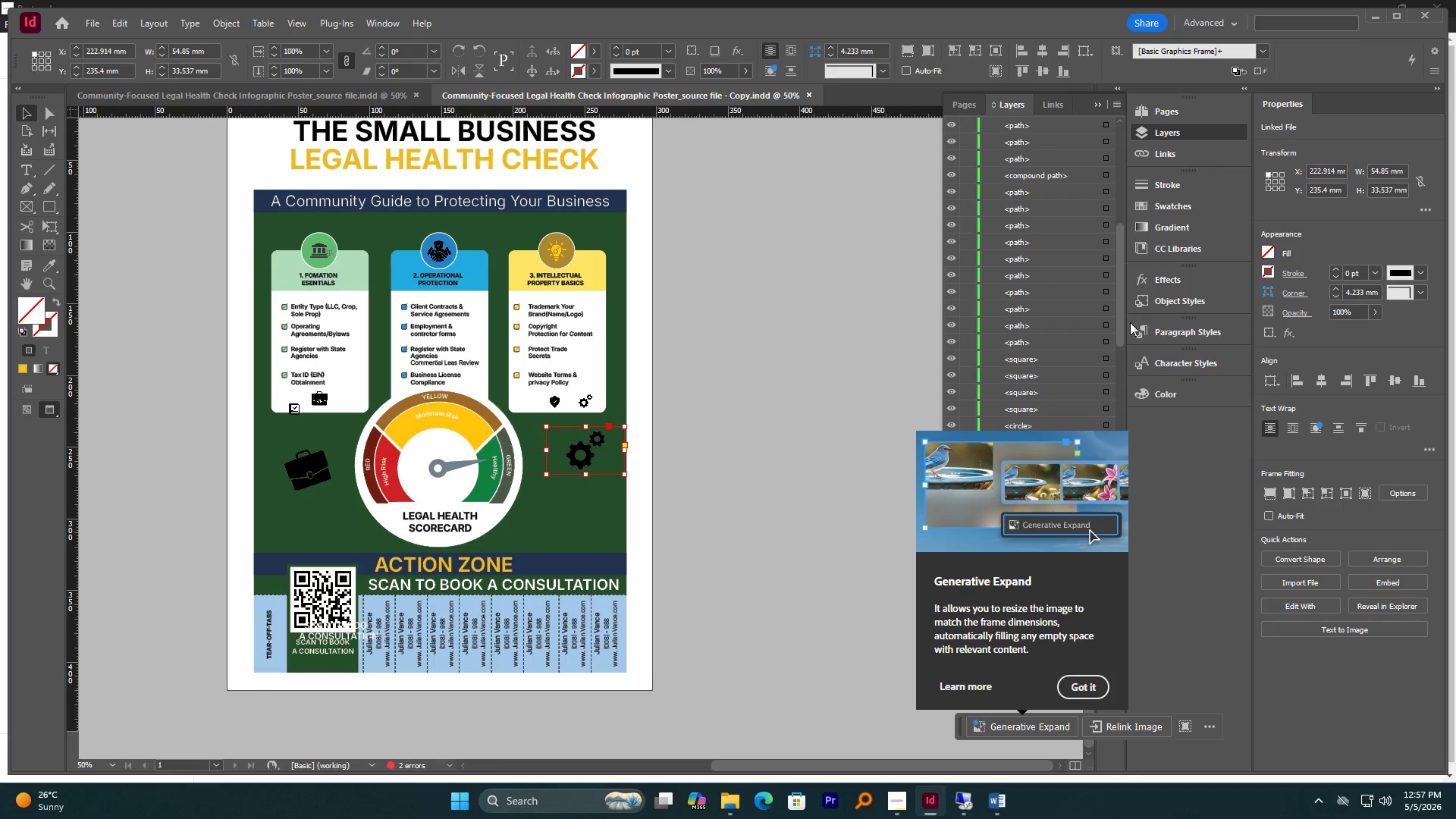 
left_click_drag(start_coordinate=[1122, 331], to_coordinate=[1134, 202])
 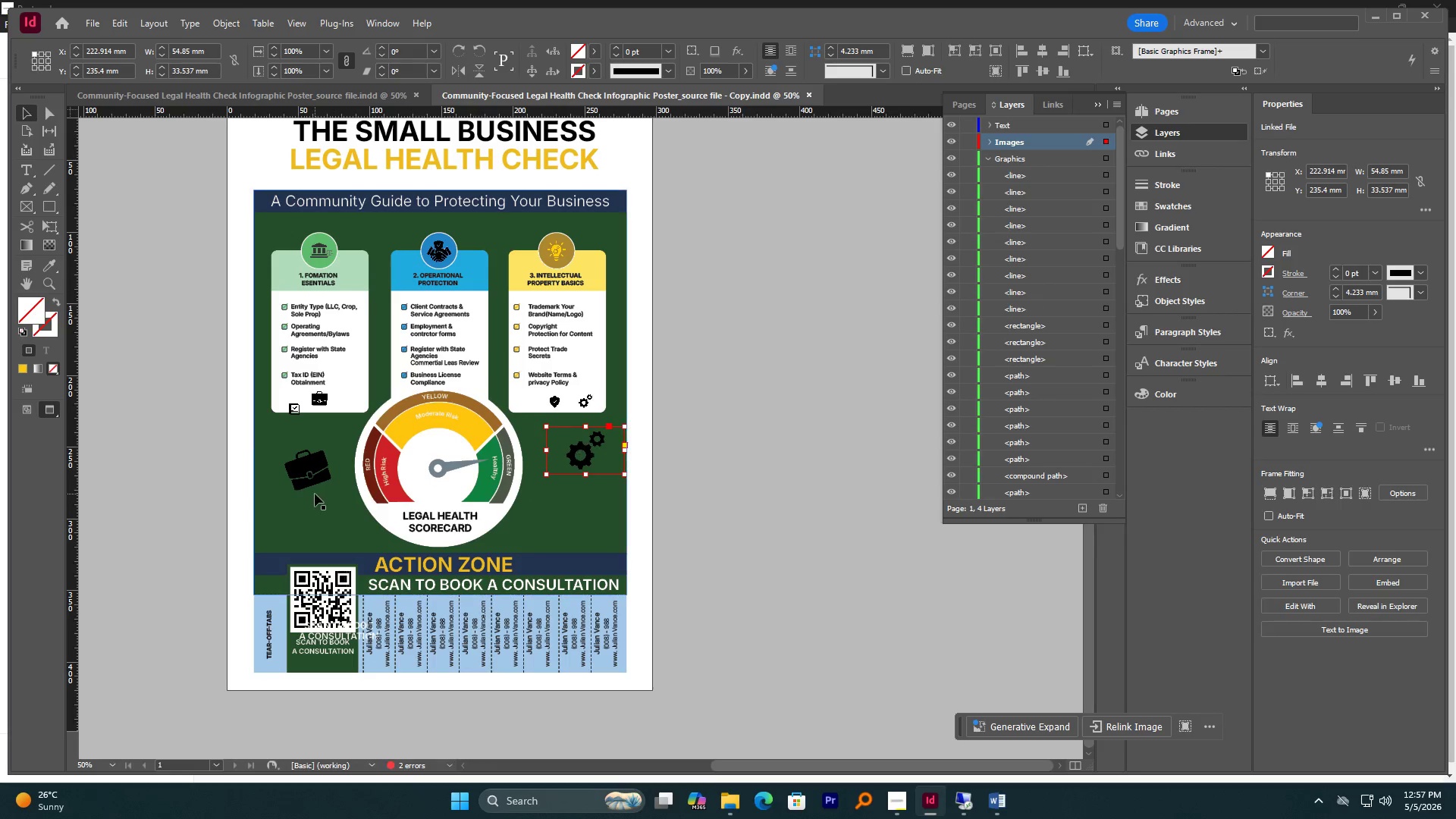 
left_click([306, 469])
 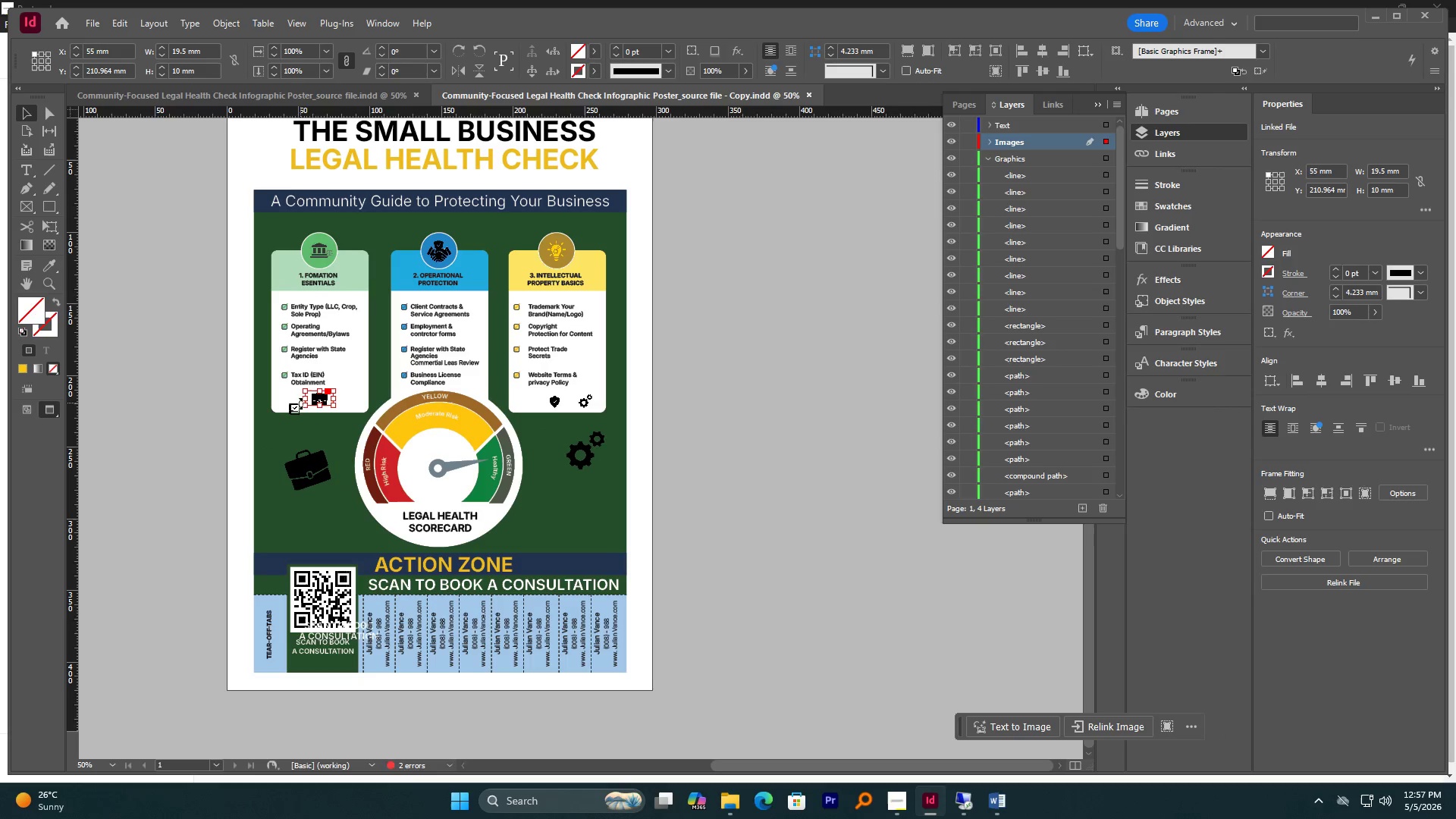 
left_click([322, 253])
 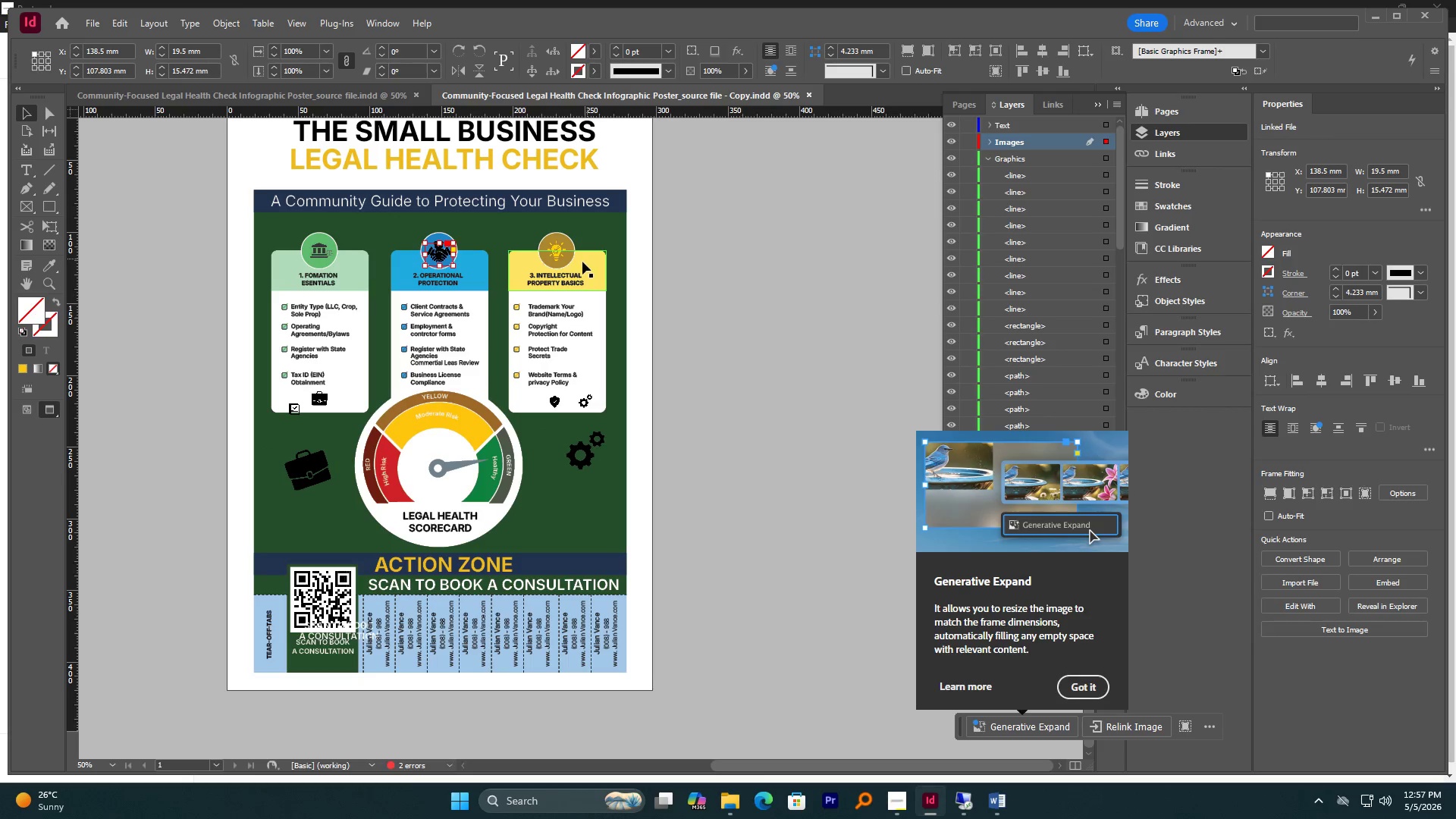 
left_click([548, 254])
 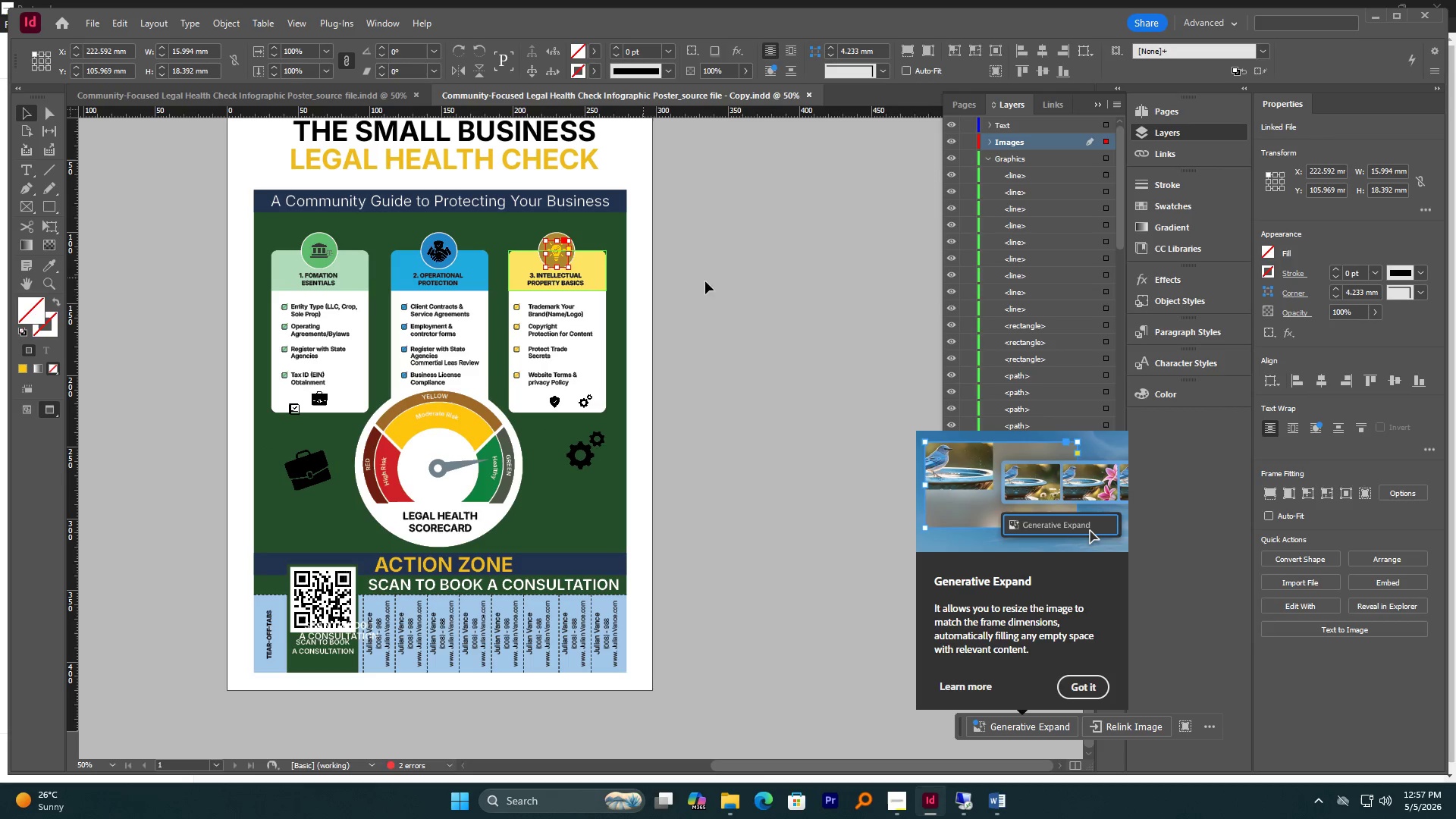 
left_click([730, 284])
 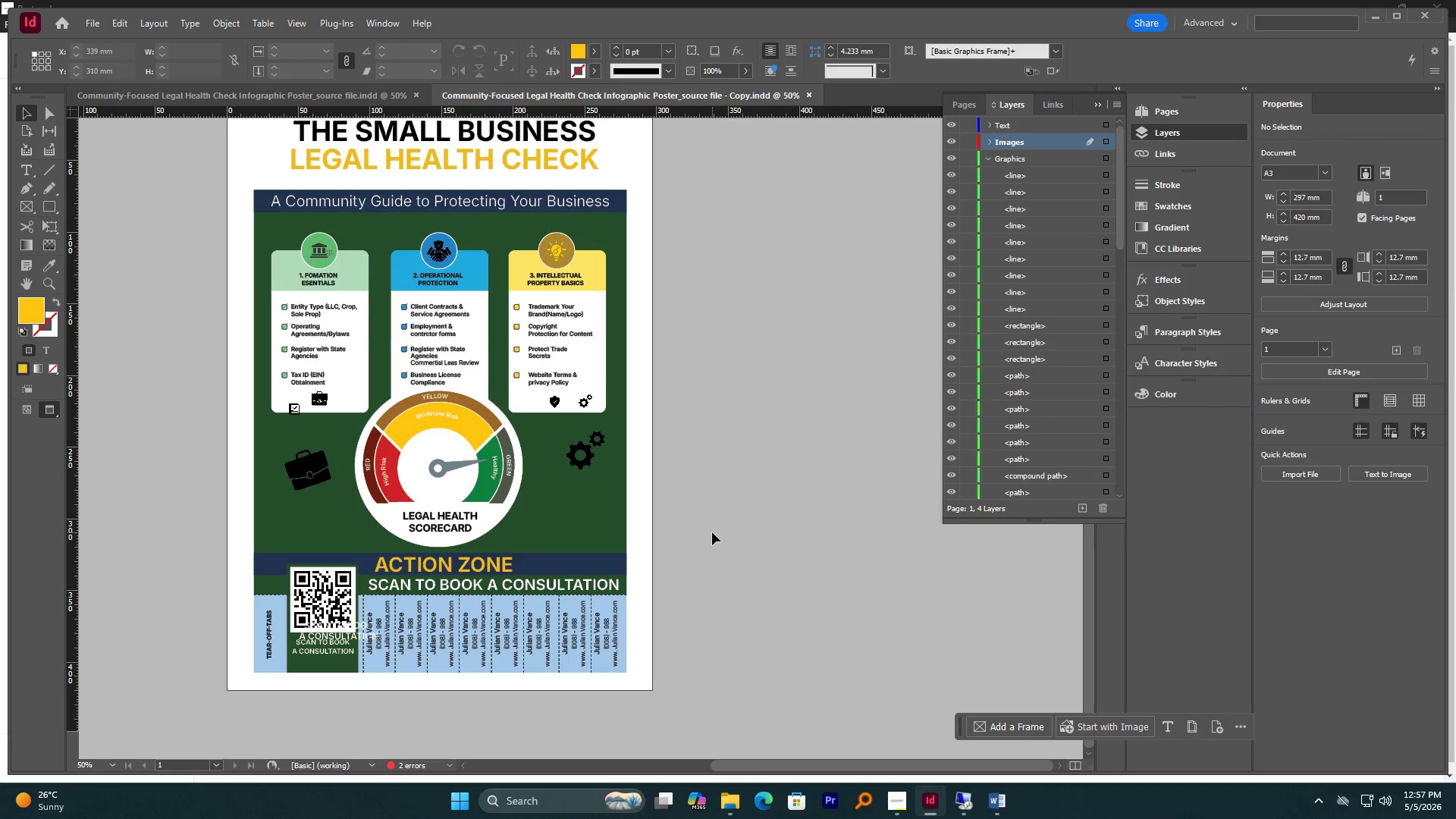 
scroll: coordinate [712, 532], scroll_direction: up, amount: 2.0
 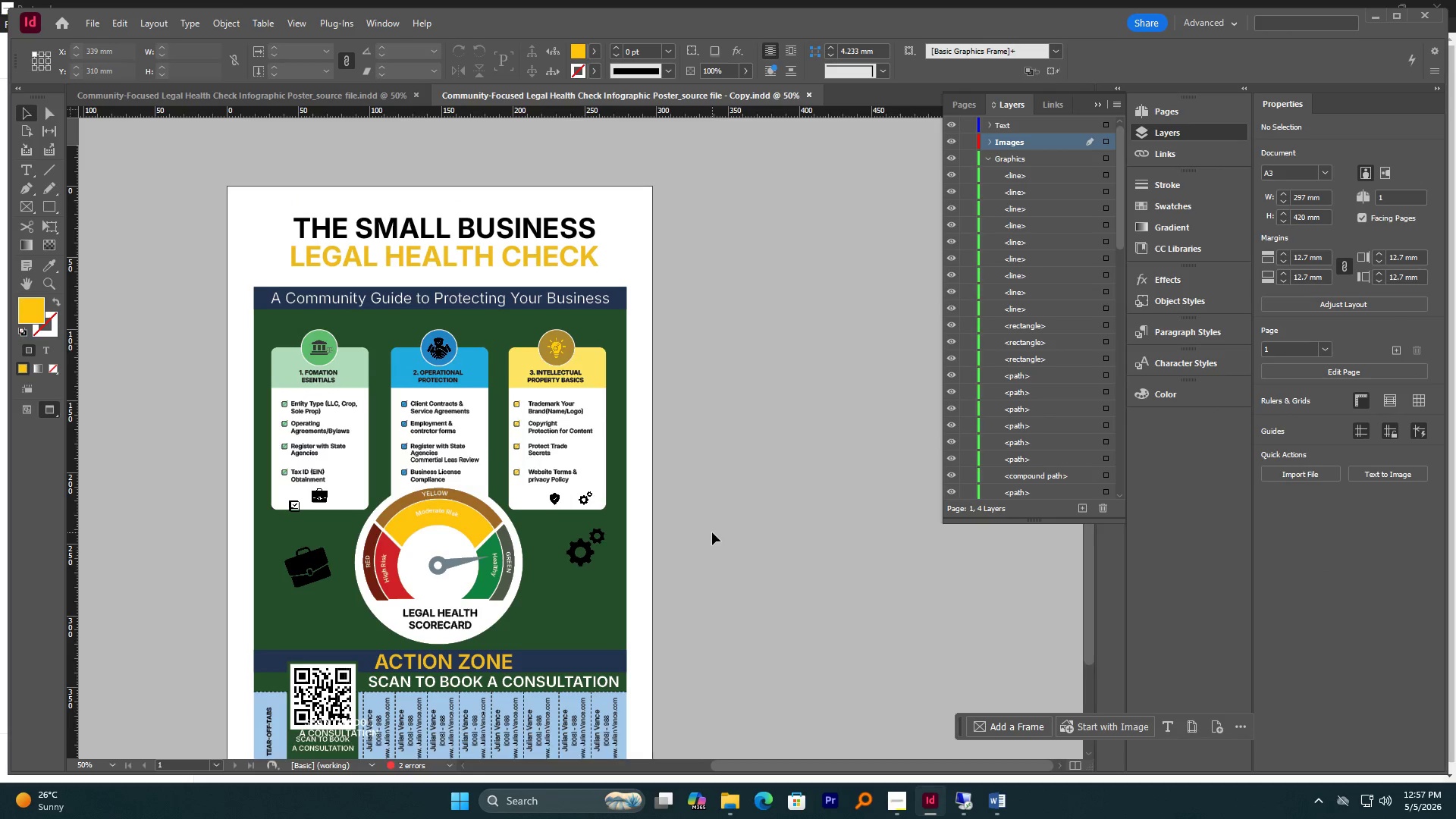 
scroll: coordinate [712, 532], scroll_direction: down, amount: 1.0
 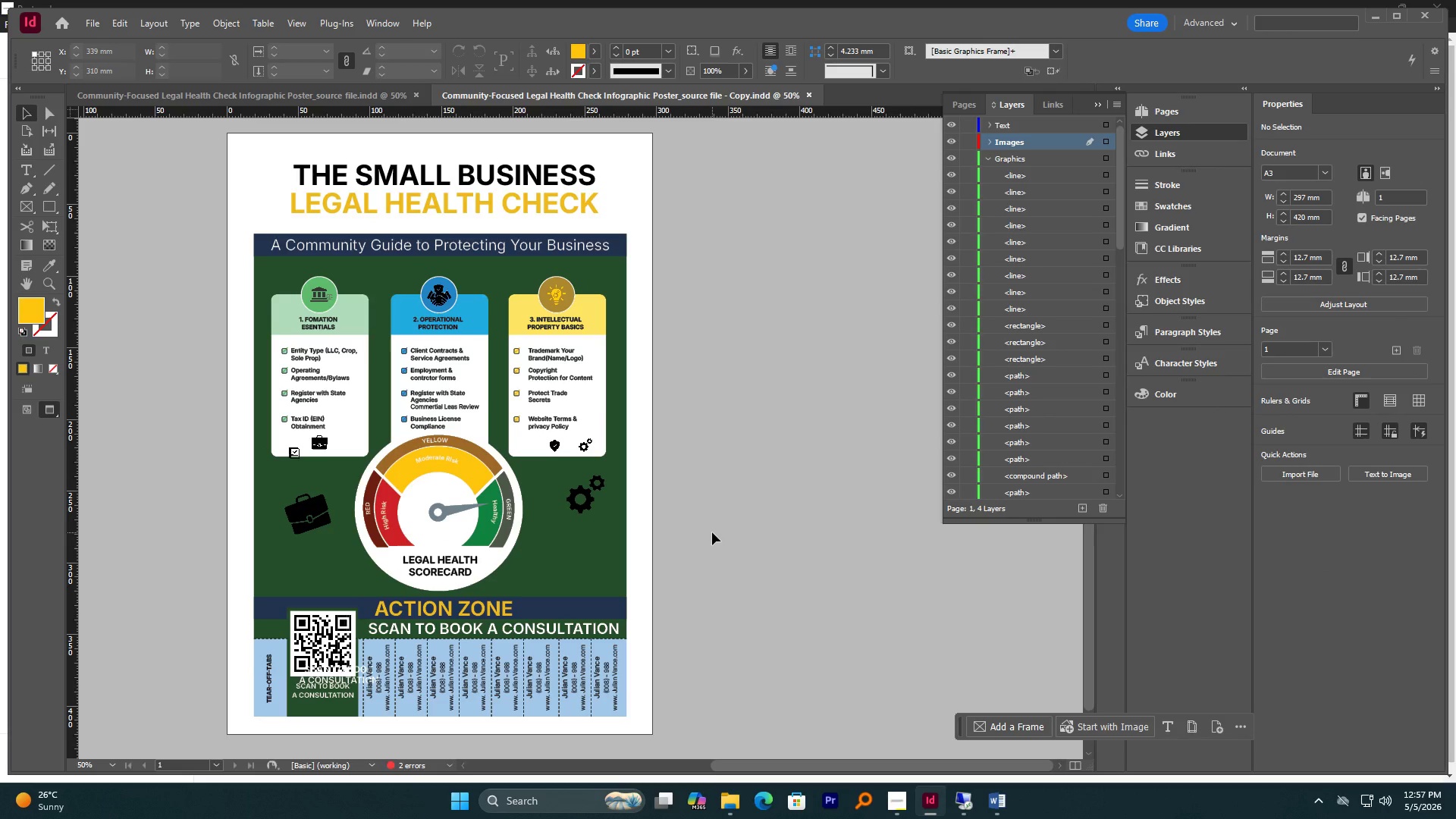 
key(Control+S)
 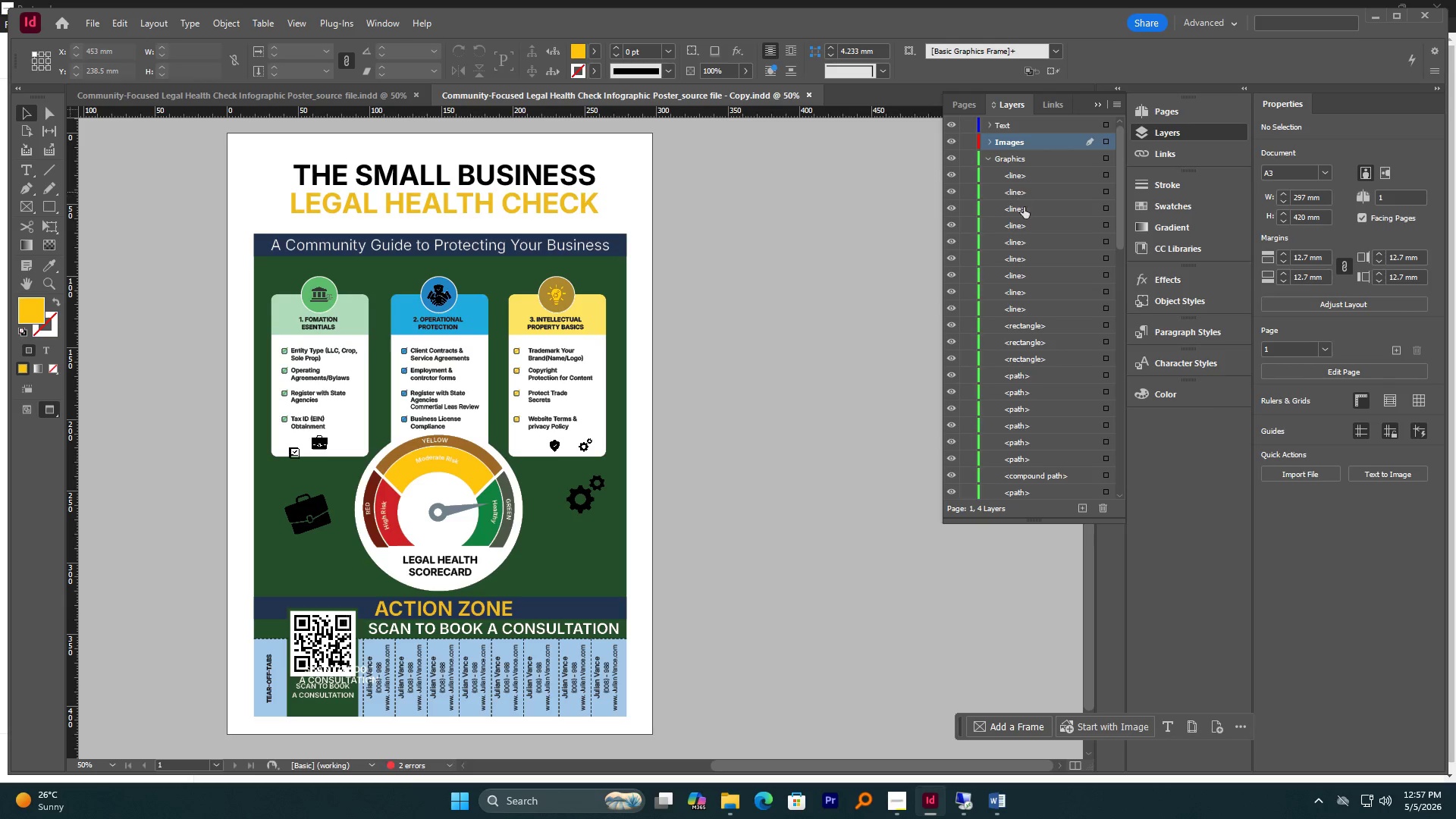 
scroll: coordinate [1044, 252], scroll_direction: up, amount: 3.0
 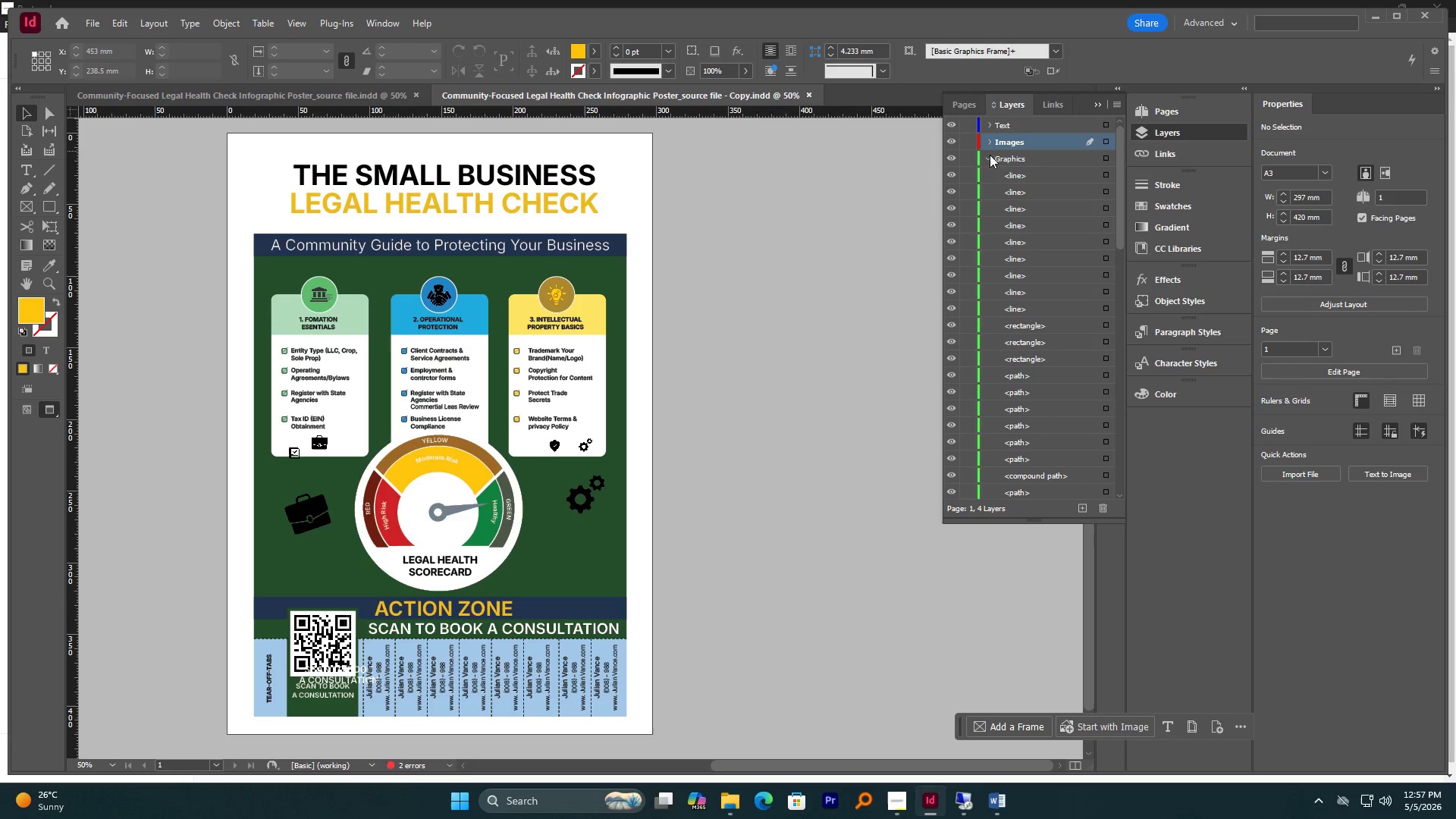 
left_click([987, 161])
 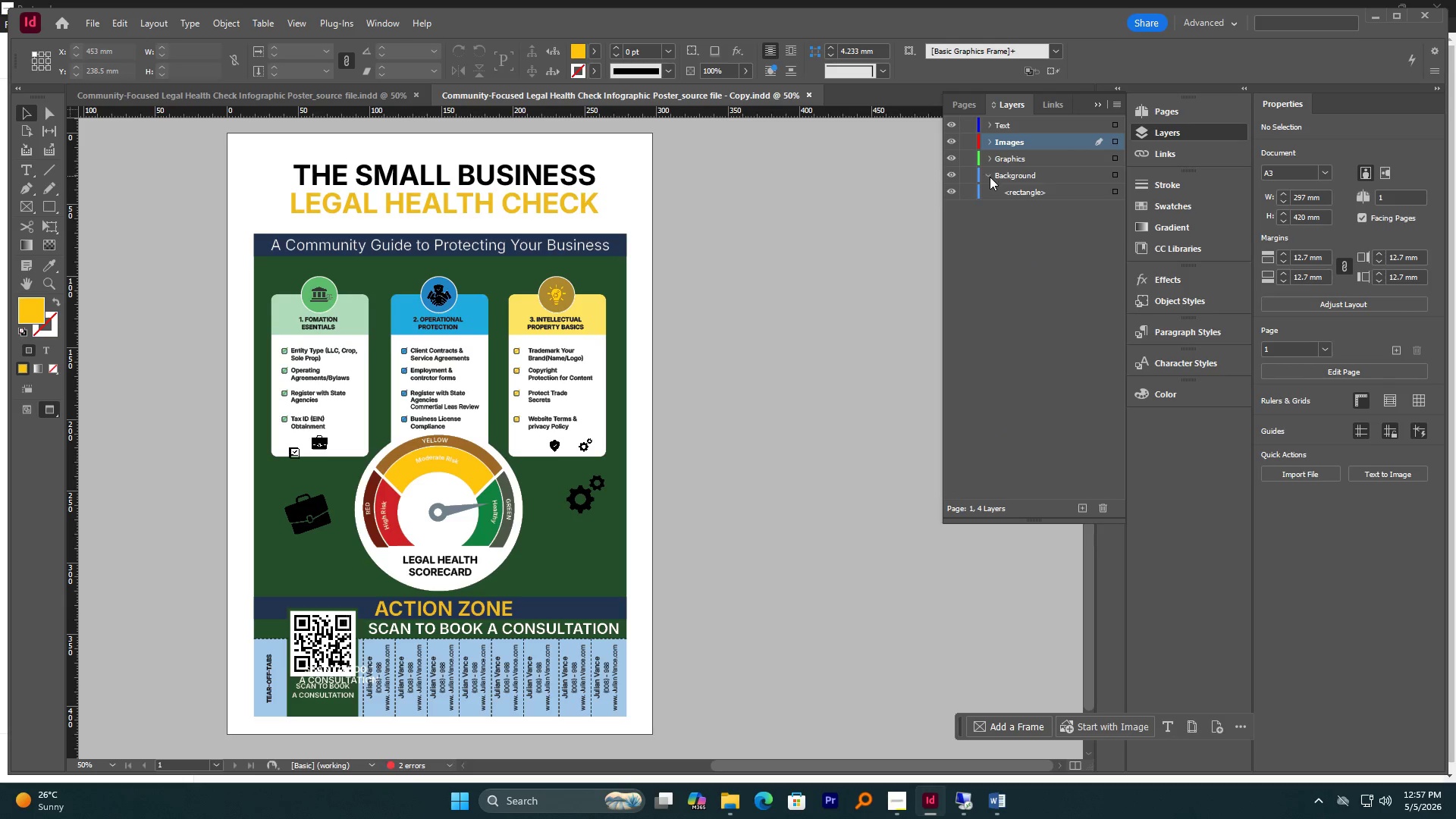 
left_click([990, 177])
 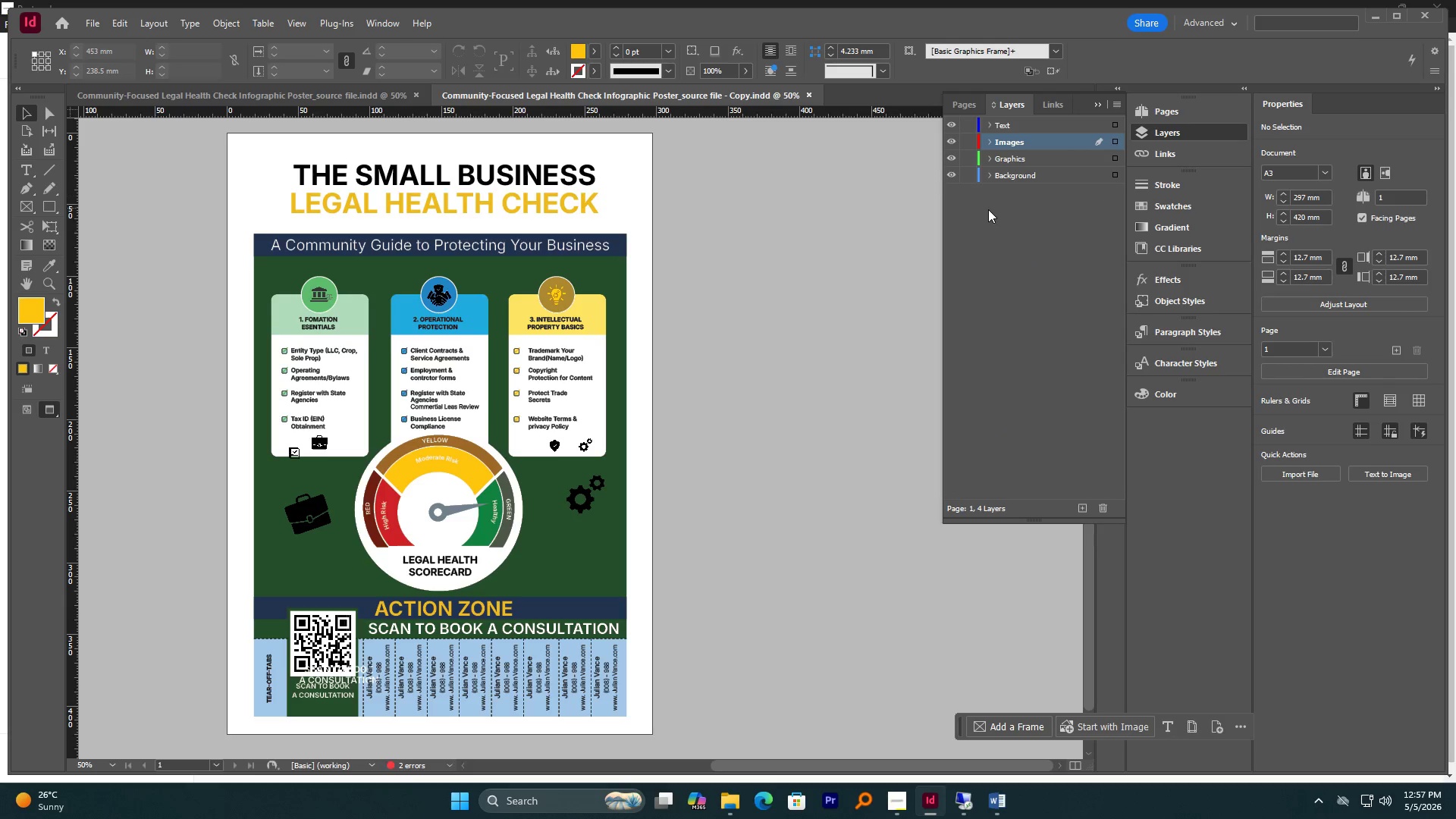 
left_click([988, 210])
 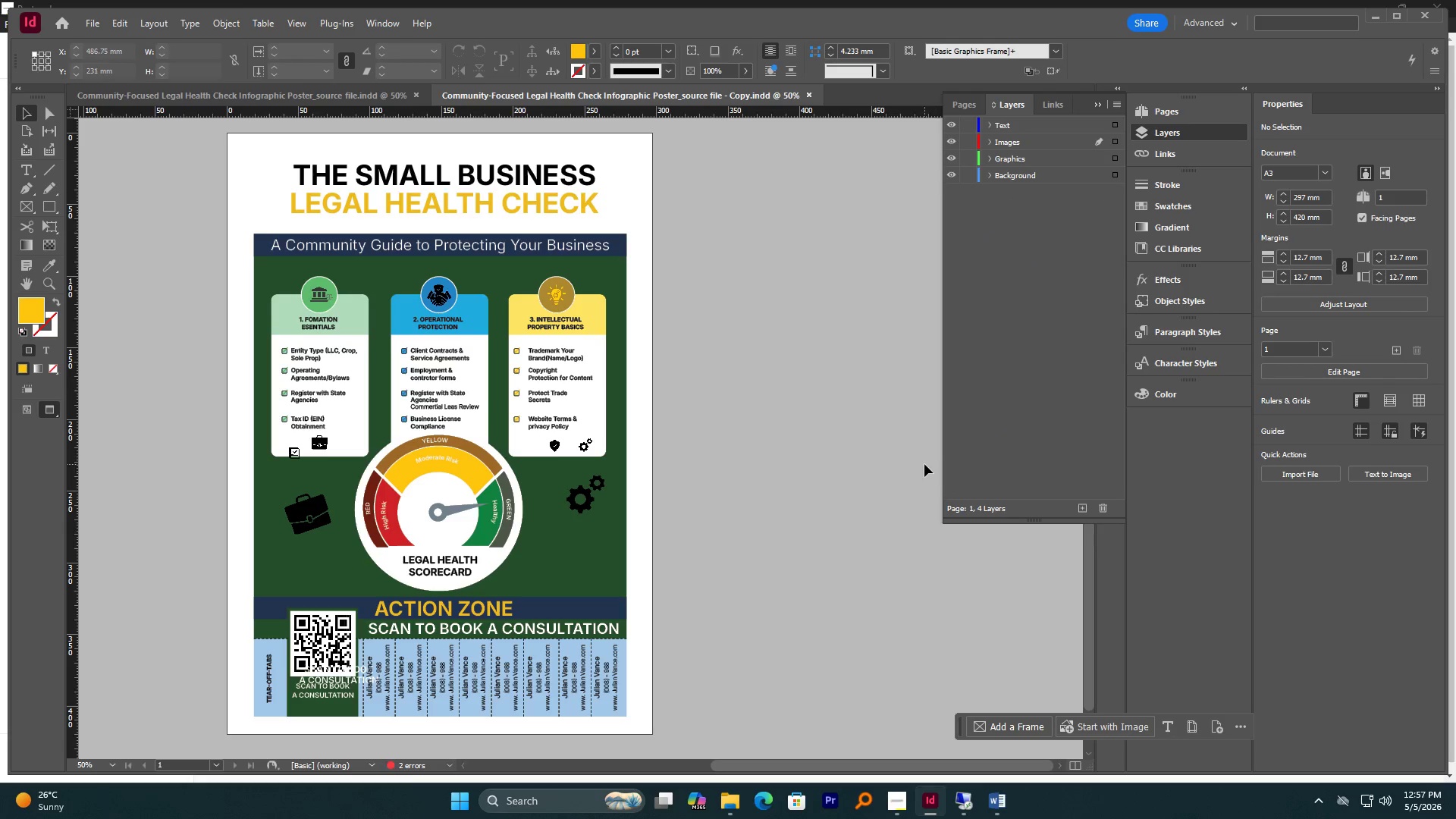 
left_click([846, 469])
 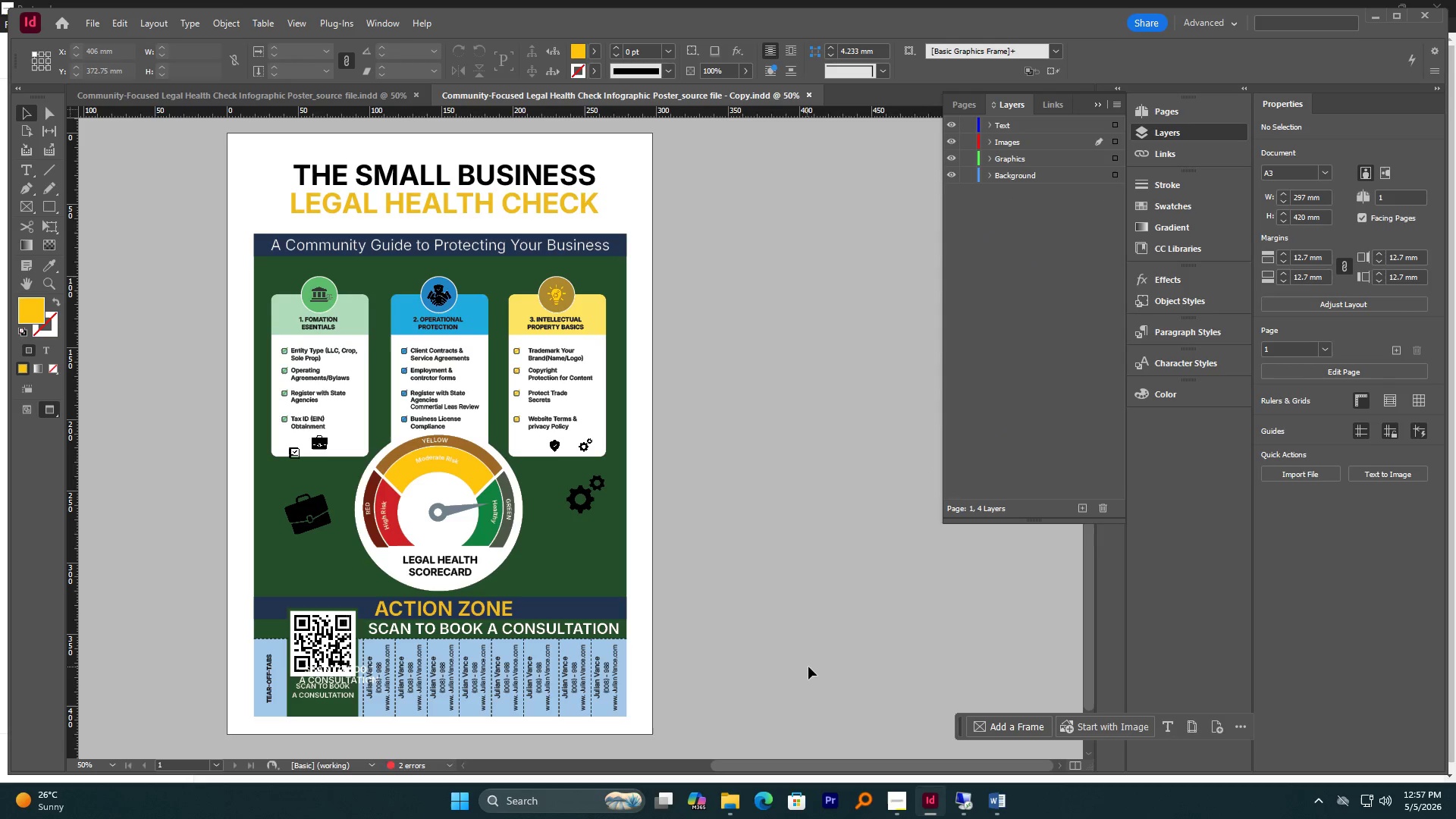 
left_click([902, 802])